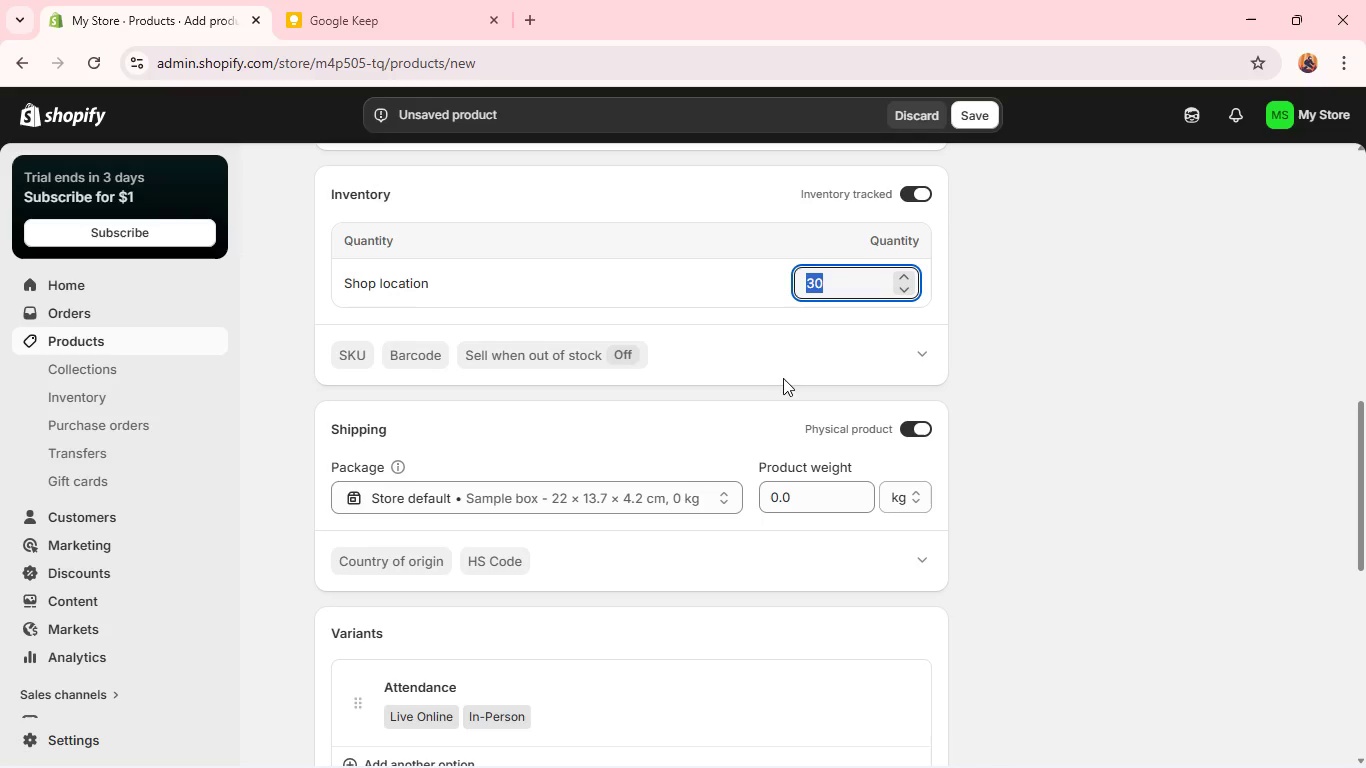 
left_click([782, 379])
 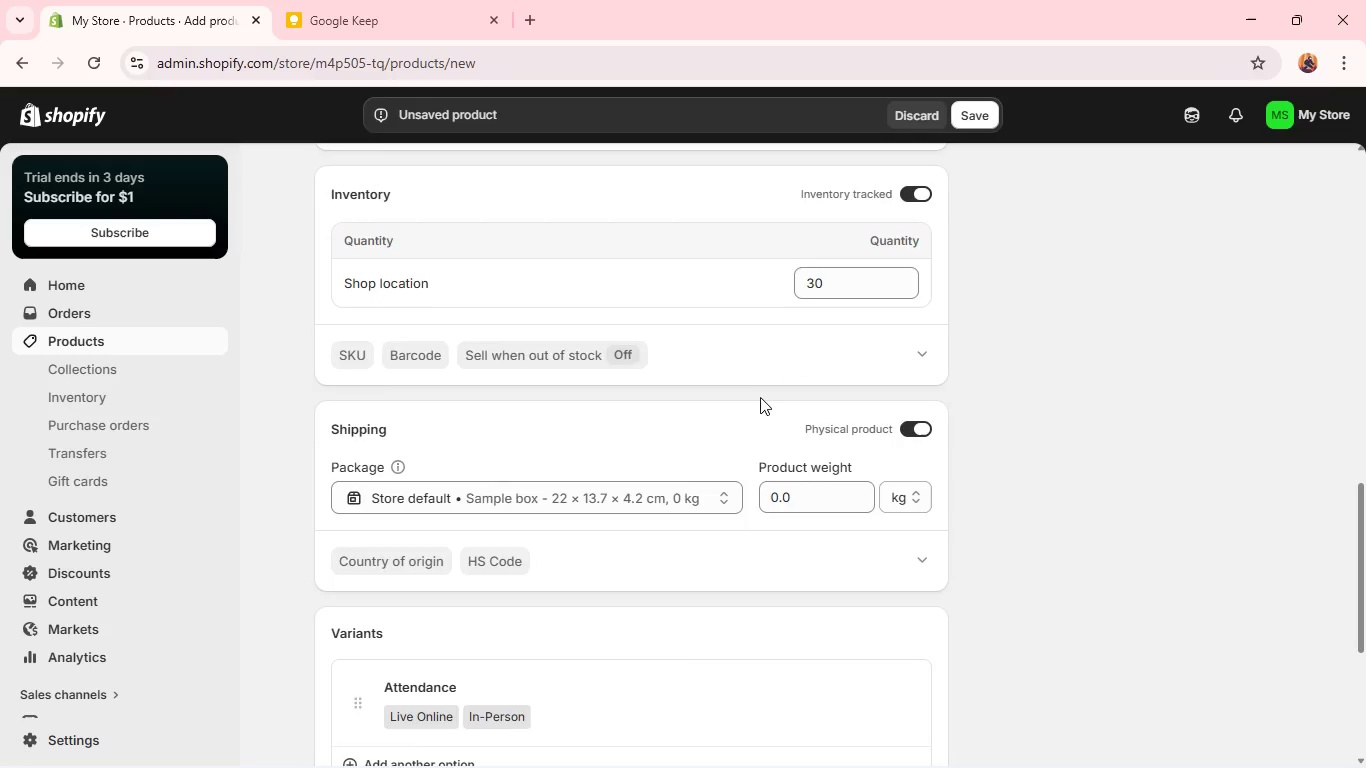 
scroll: coordinate [789, 561], scroll_direction: down, amount: 8.0
 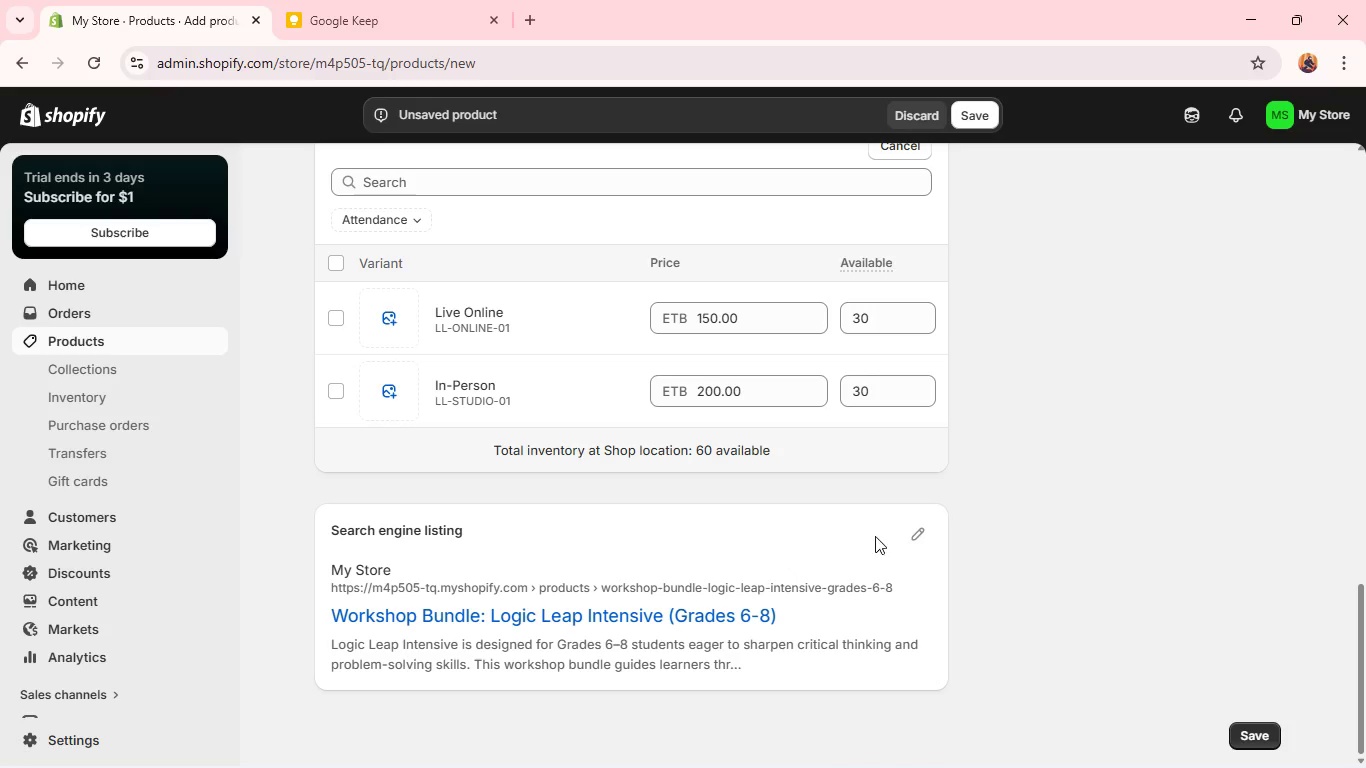 
left_click([917, 531])
 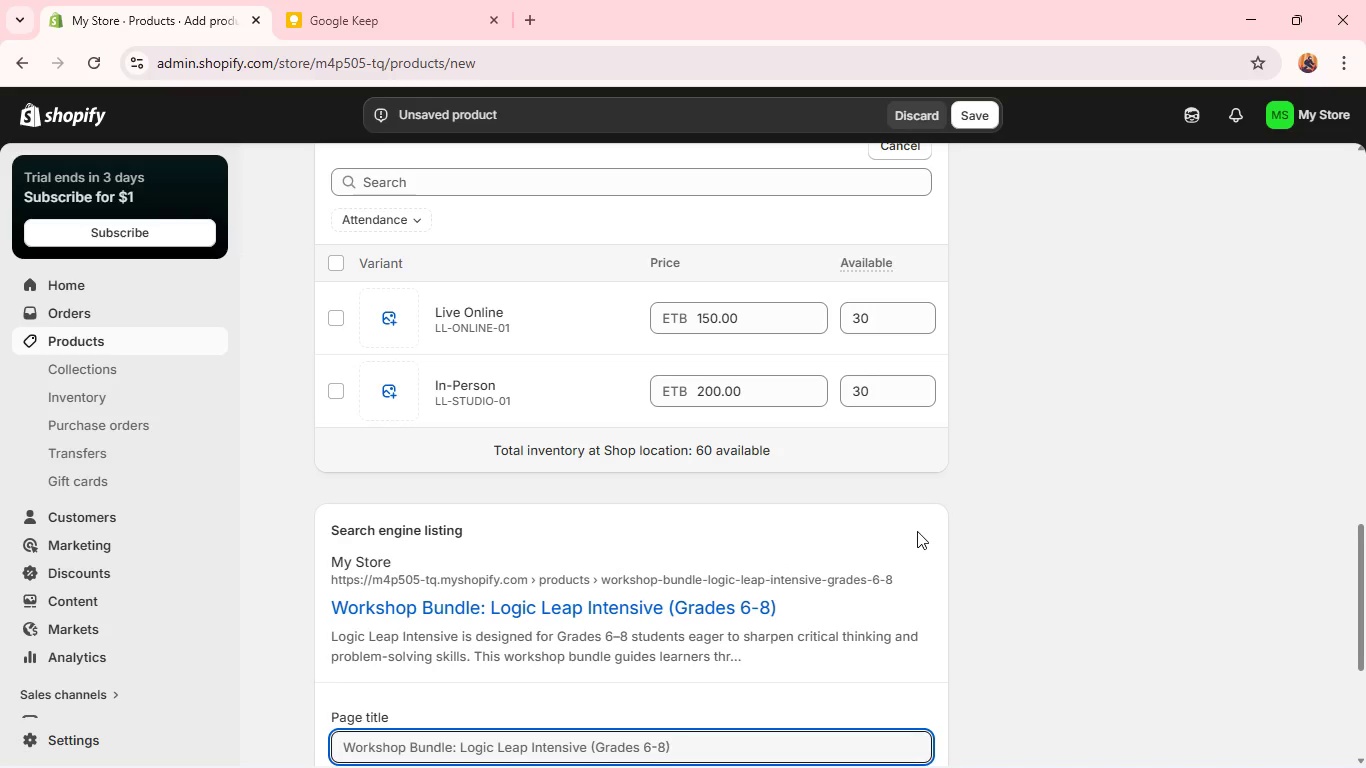 
scroll: coordinate [763, 492], scroll_direction: down, amount: 2.0
 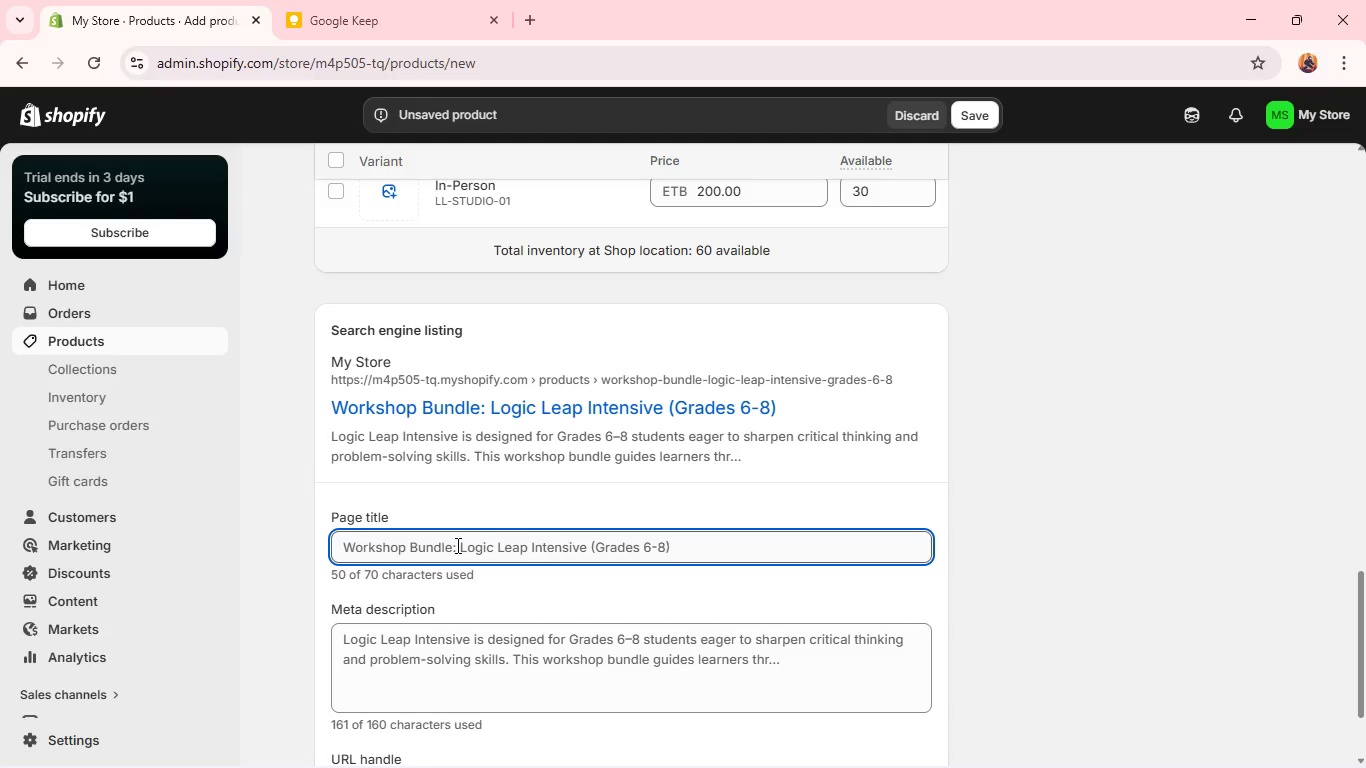 
wait(6.85)
 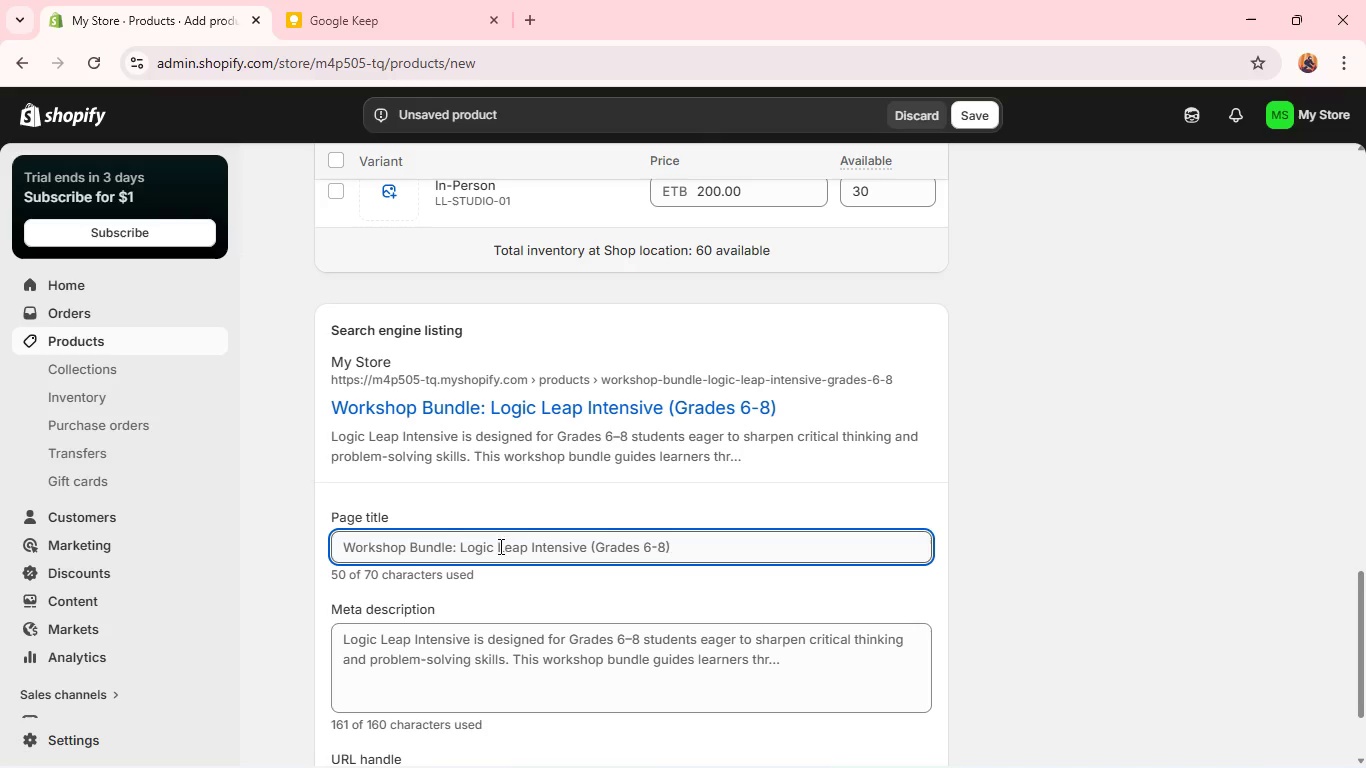 
left_click_drag(start_coordinate=[459, 550], to_coordinate=[337, 549])
 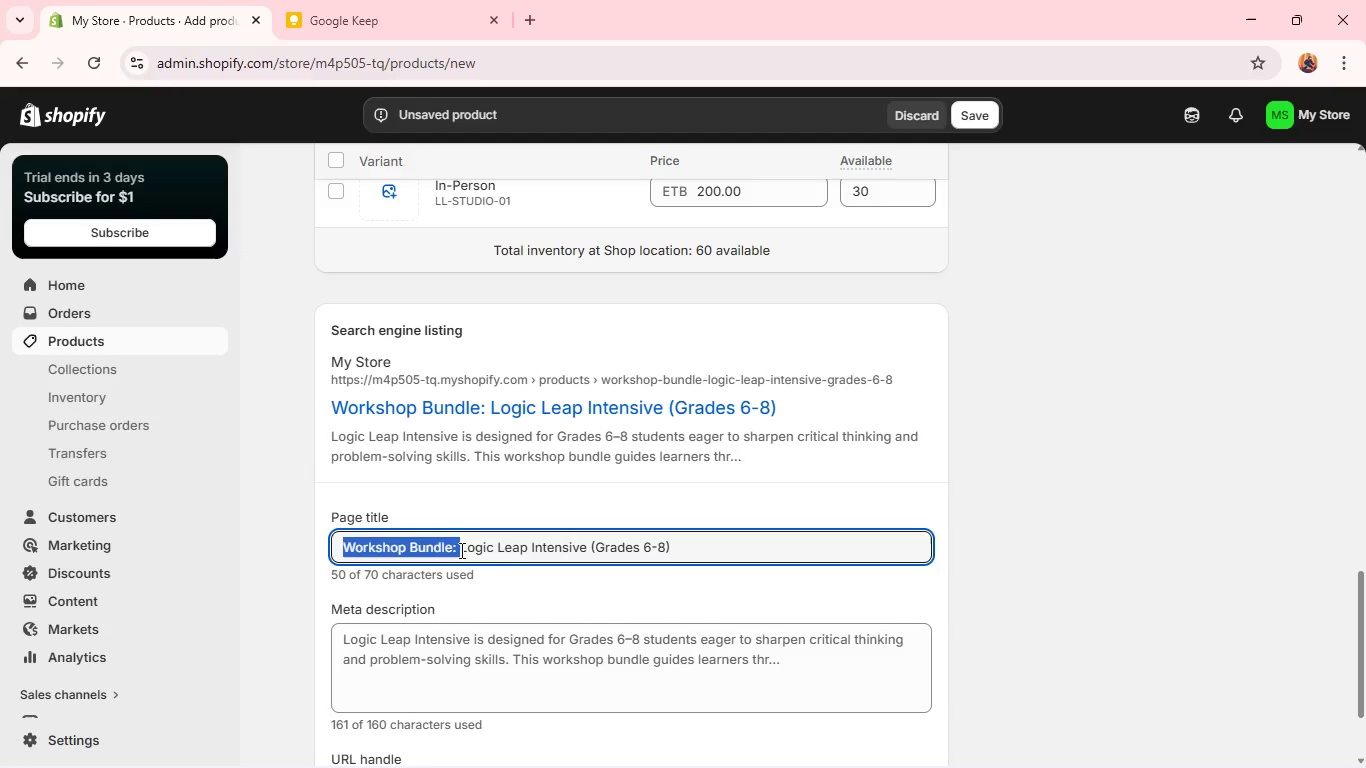 
key(Backspace)
 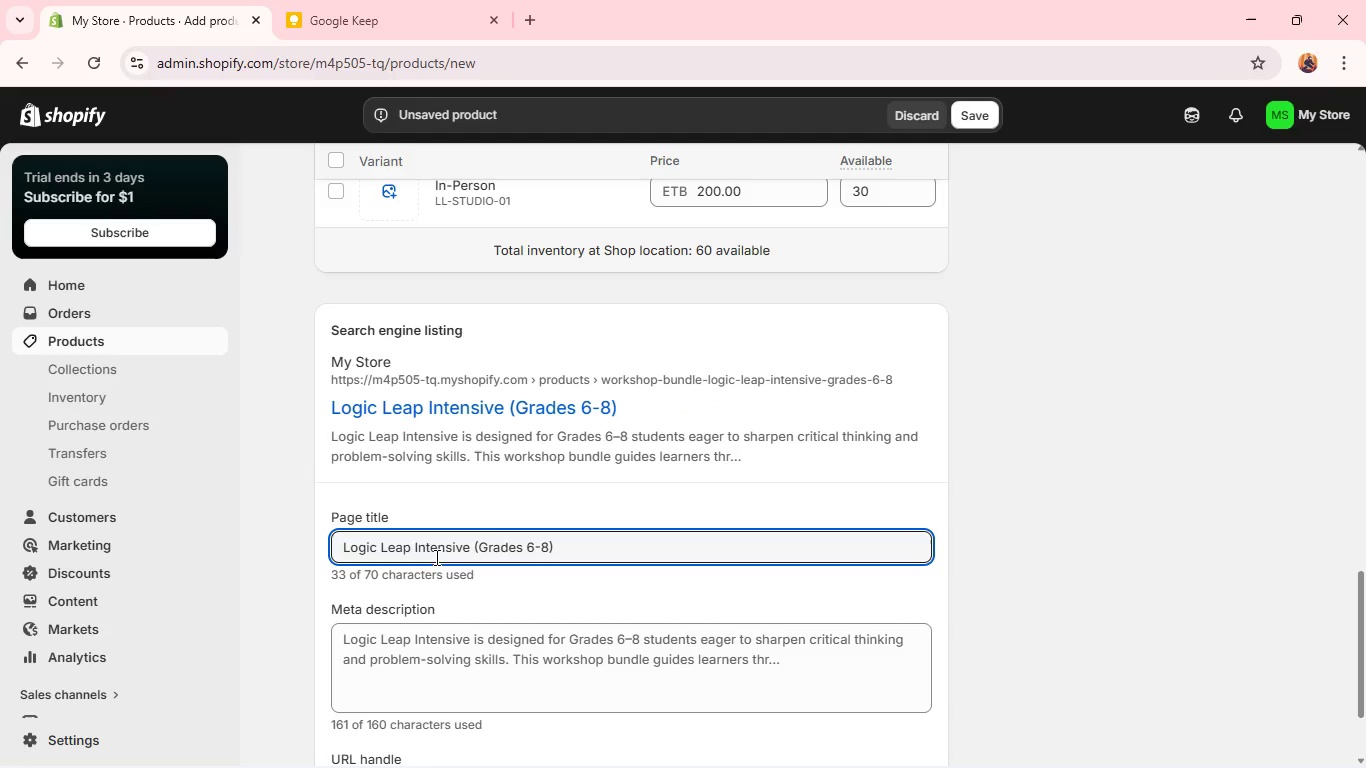 
wait(6.03)
 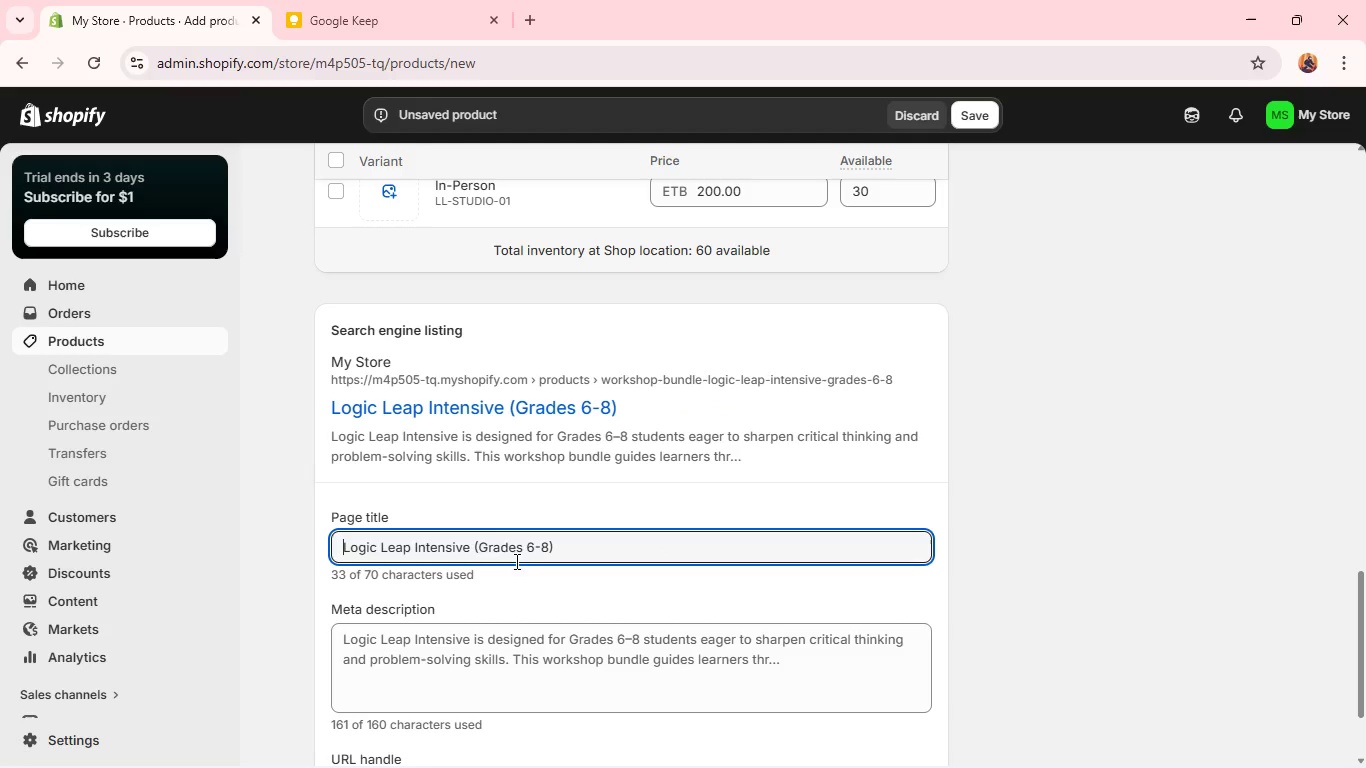 
left_click_drag(start_coordinate=[557, 548], to_coordinate=[419, 547])
 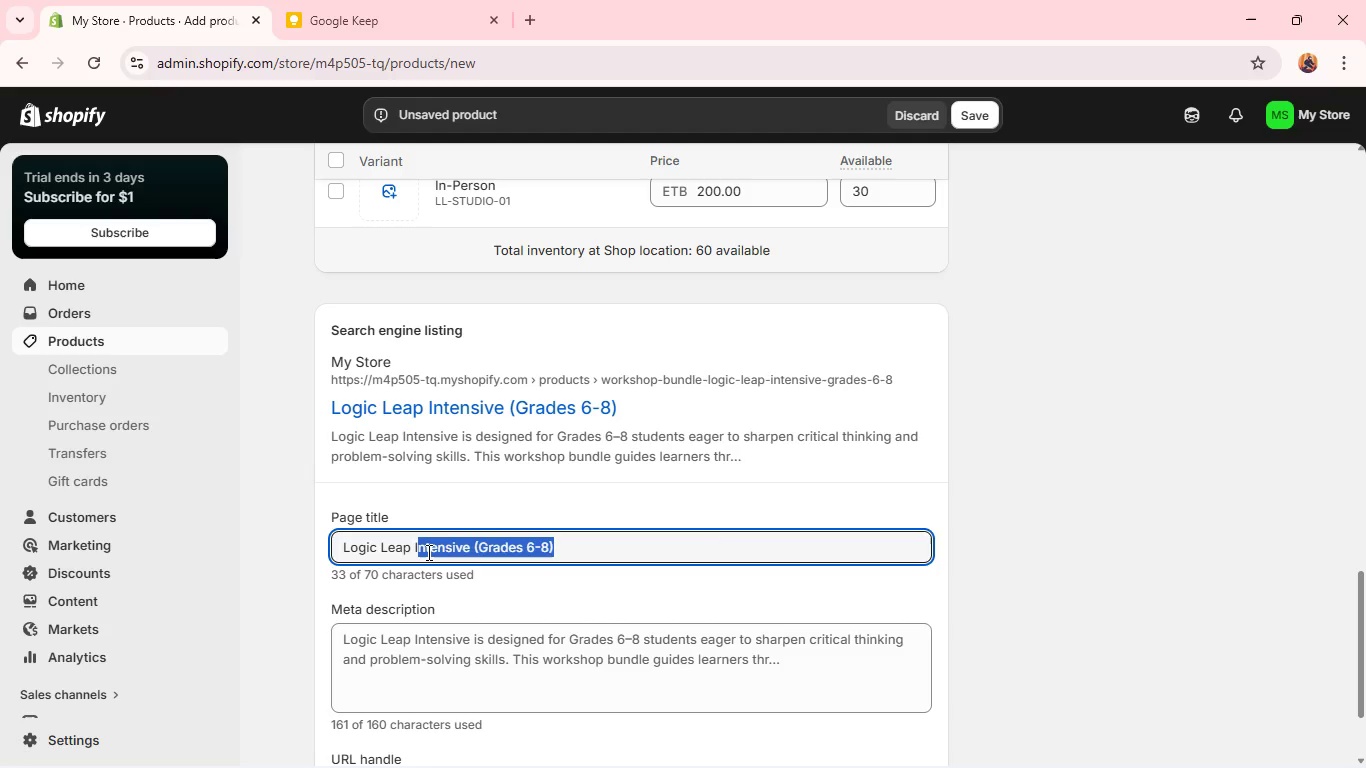 
key(Backspace)
key(Backspace)
key(Backspace)
type(: m)
key(Backspace)
type(Math Olympiad Prep for Grades 6-8)
 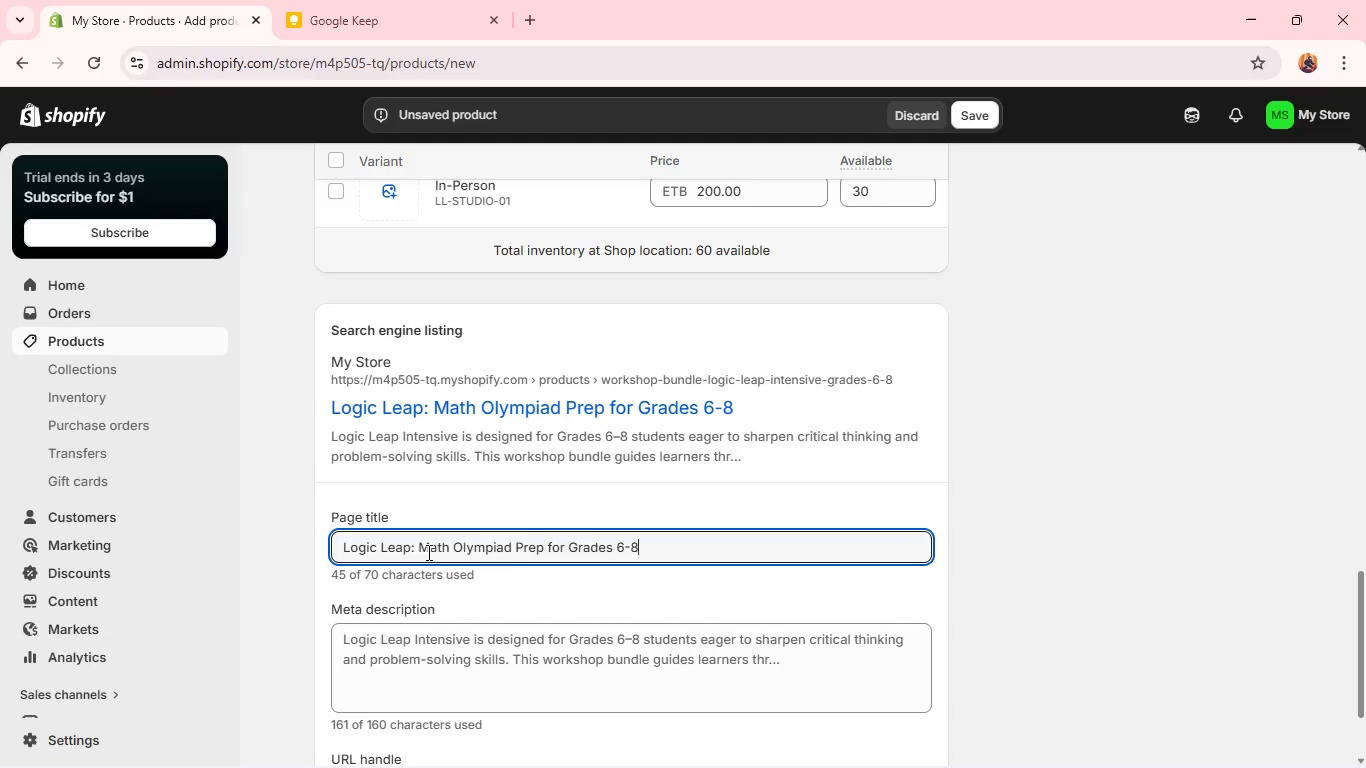 
double_click([438, 640])
 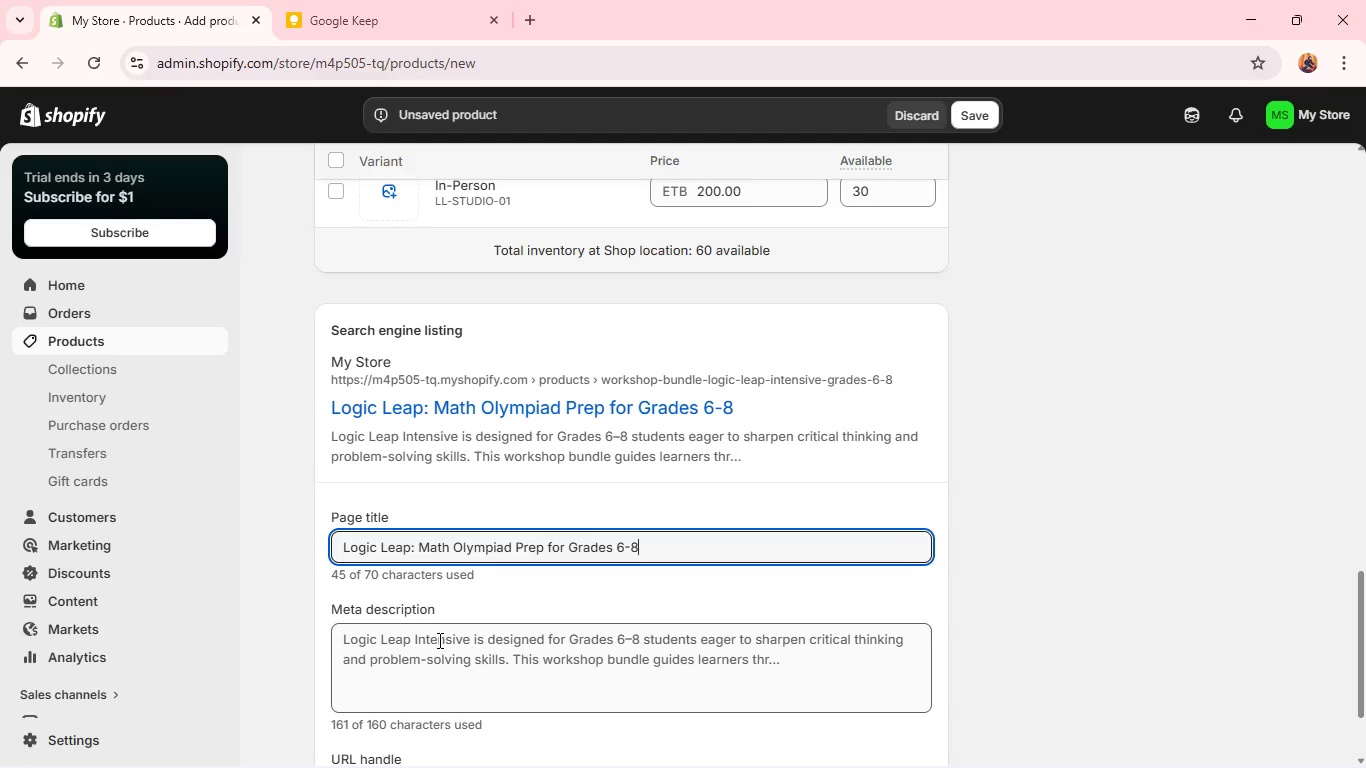 
triple_click([438, 640])
 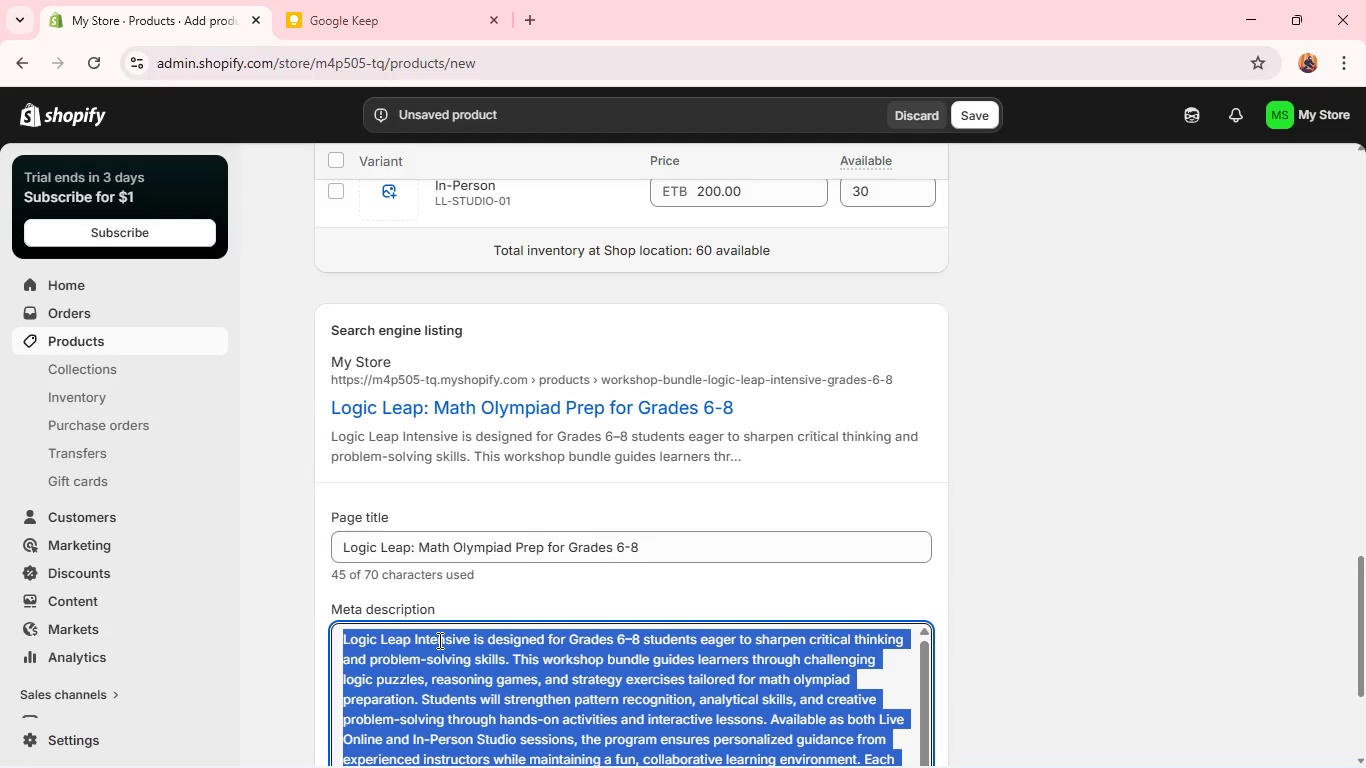 
type(Join )
 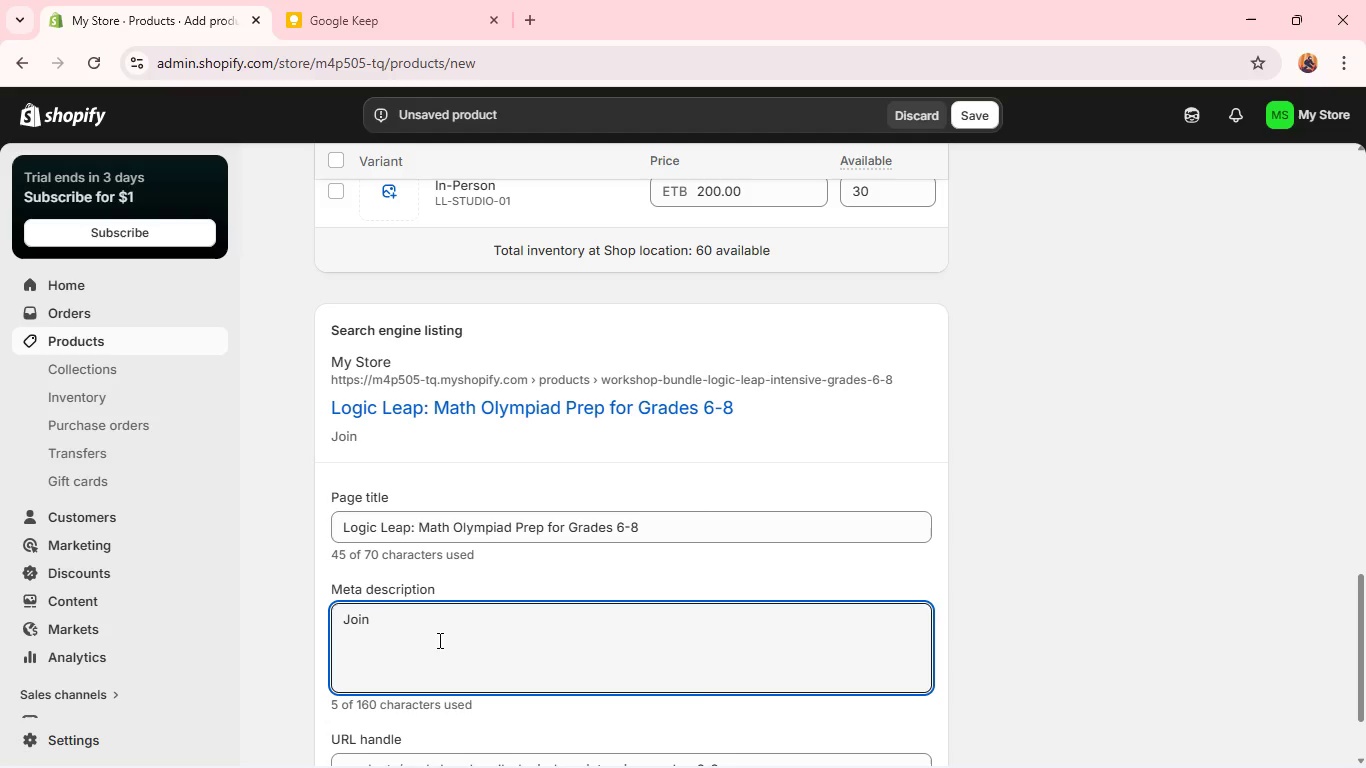 
type(Logic Leap Intensive for Grades 6-8)
 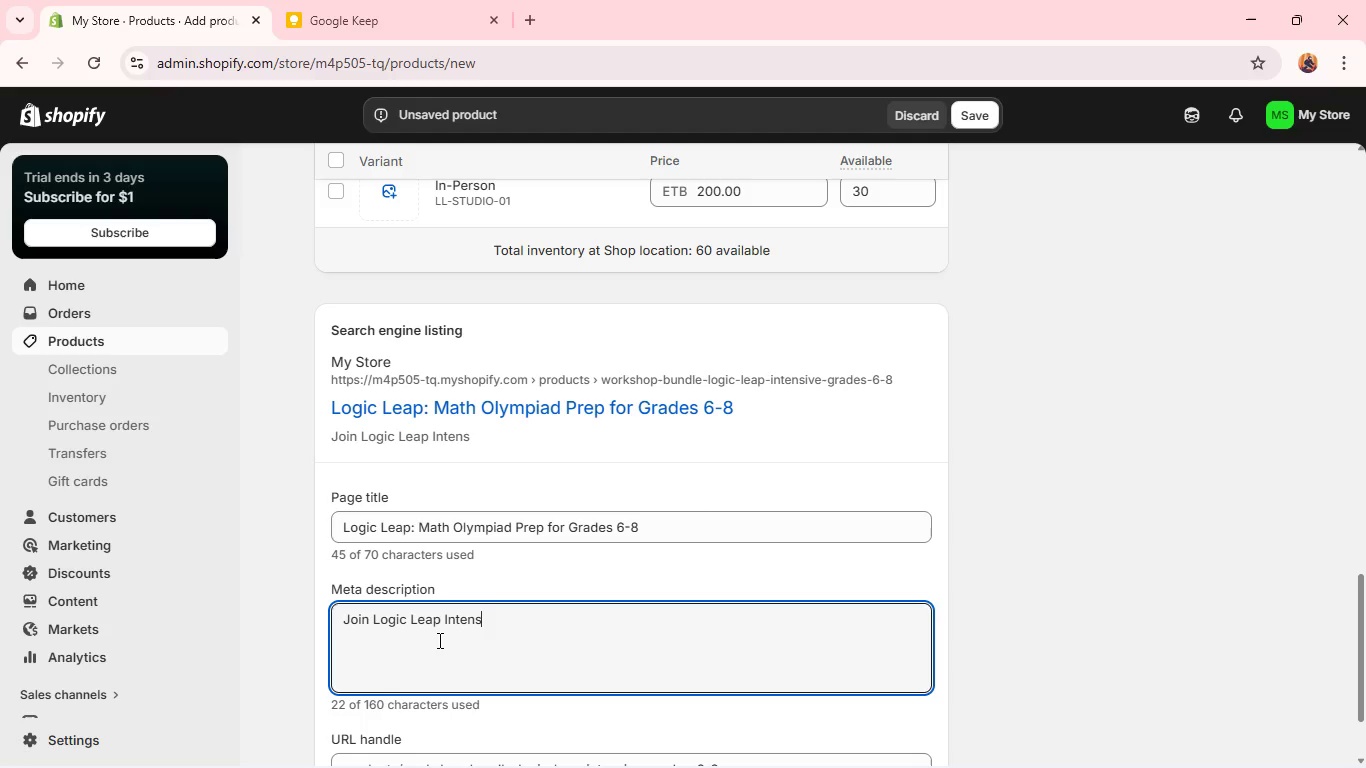 
wait(13.95)
 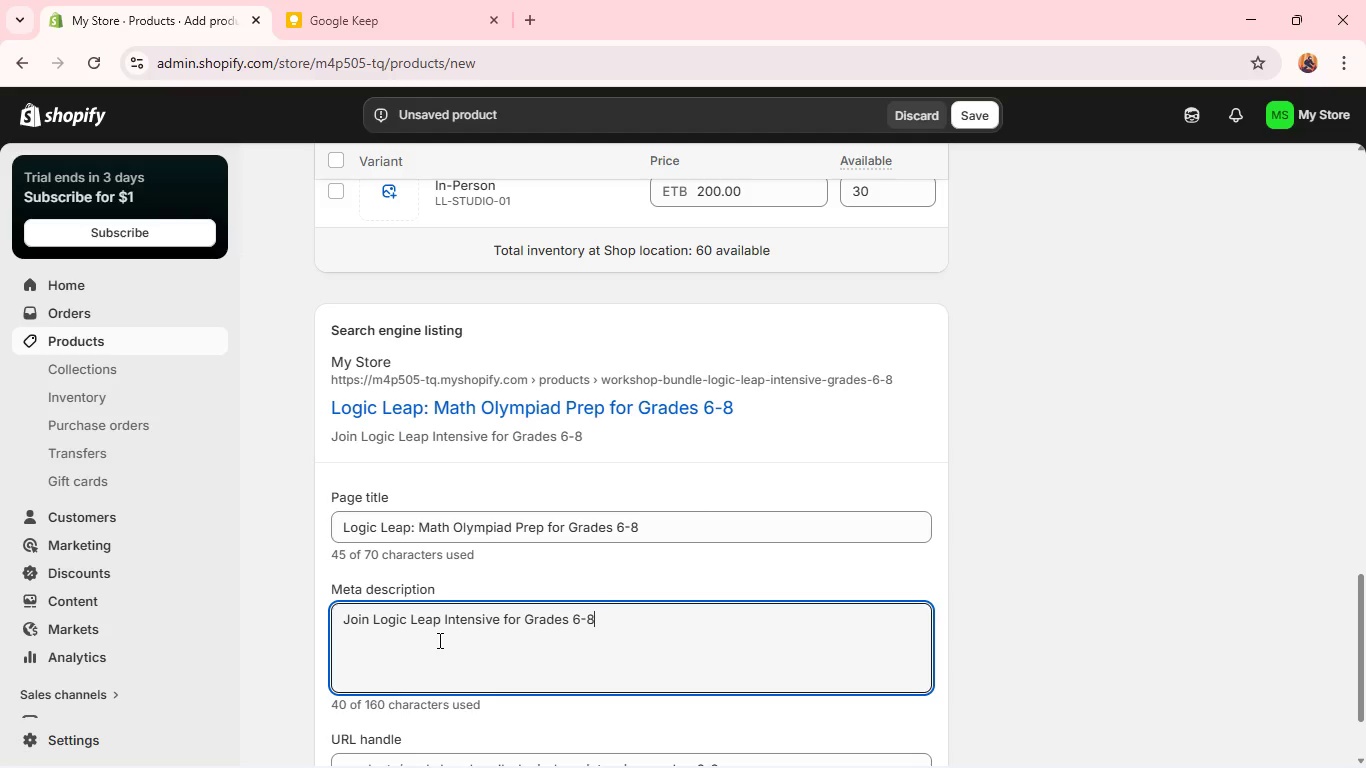 
type(. Boots logic skills, solve n)
key(Backspace)
type(math olympiad puzzles, and prepare for competitions with expert guidance.)
 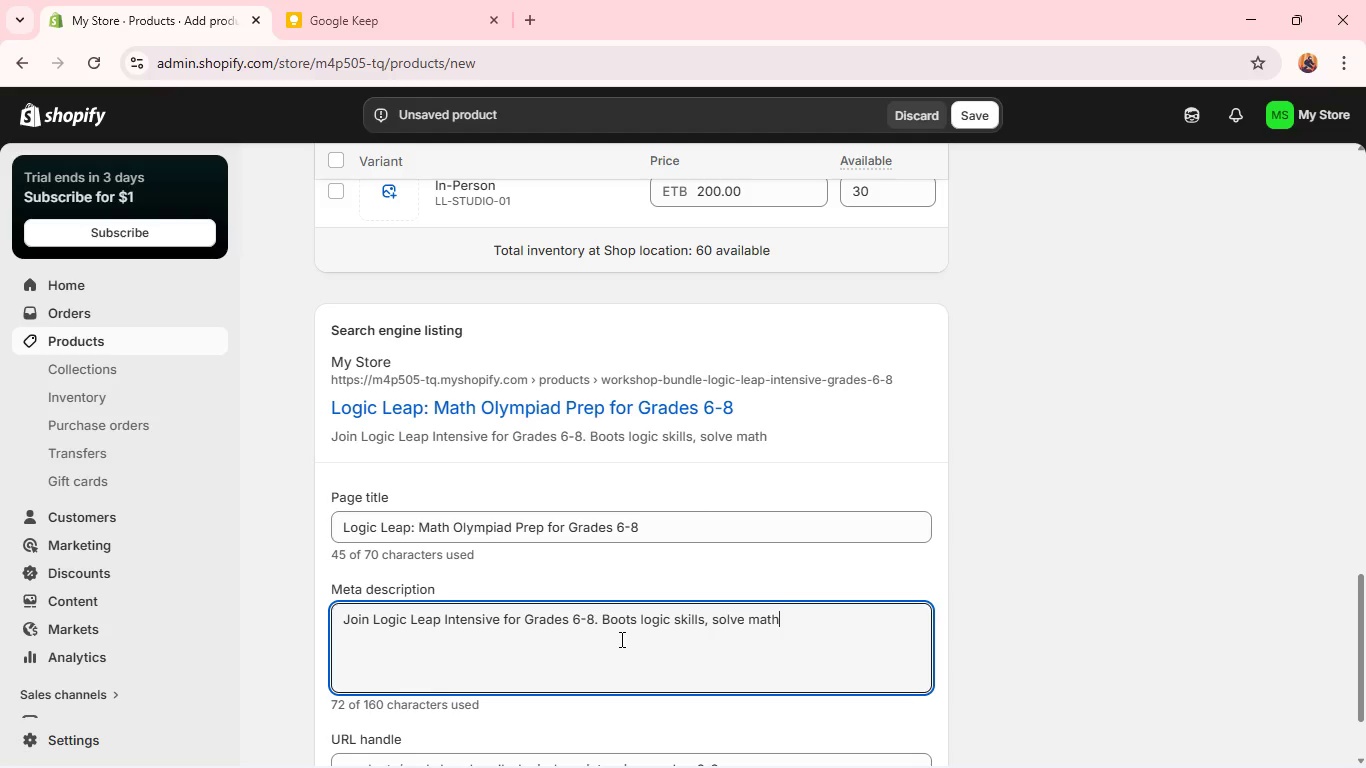 
wait(16.28)
 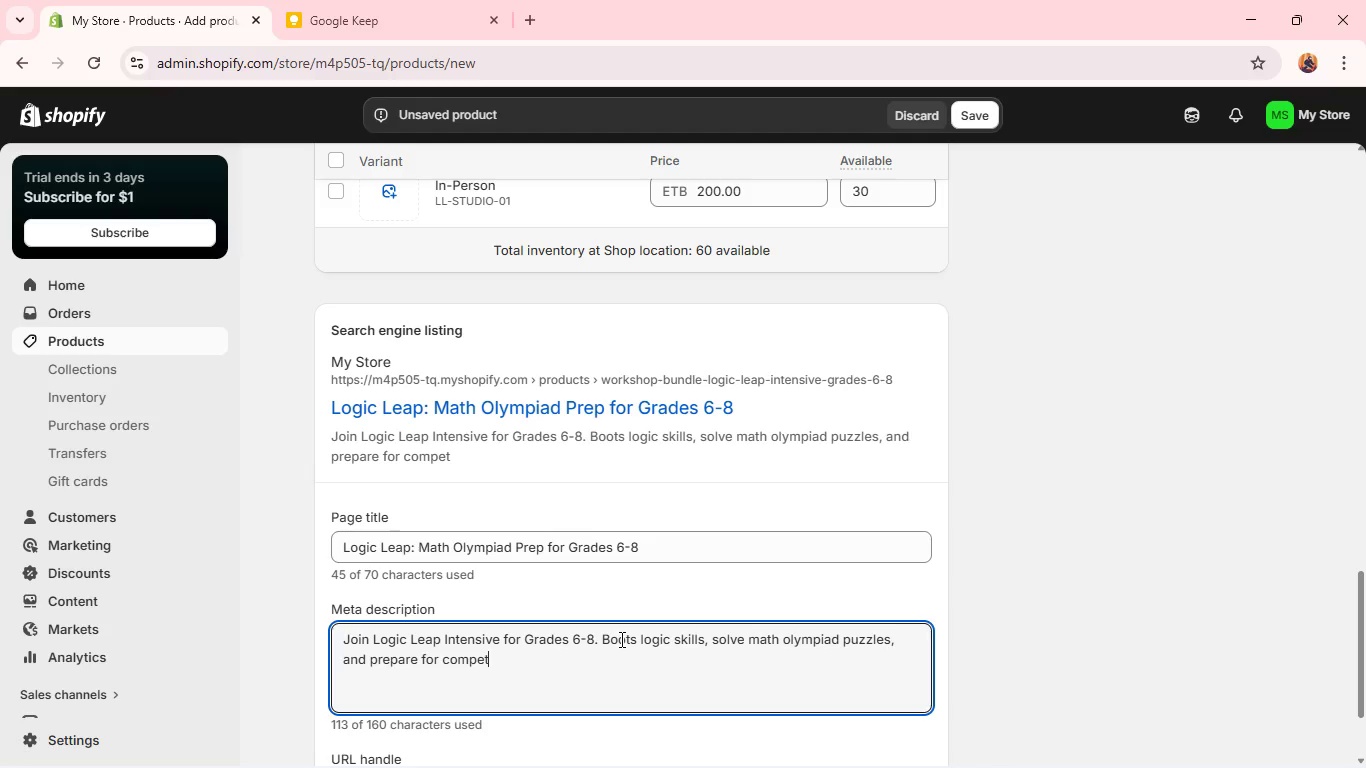 
scroll: coordinate [804, 439], scroll_direction: down, amount: 2.0
 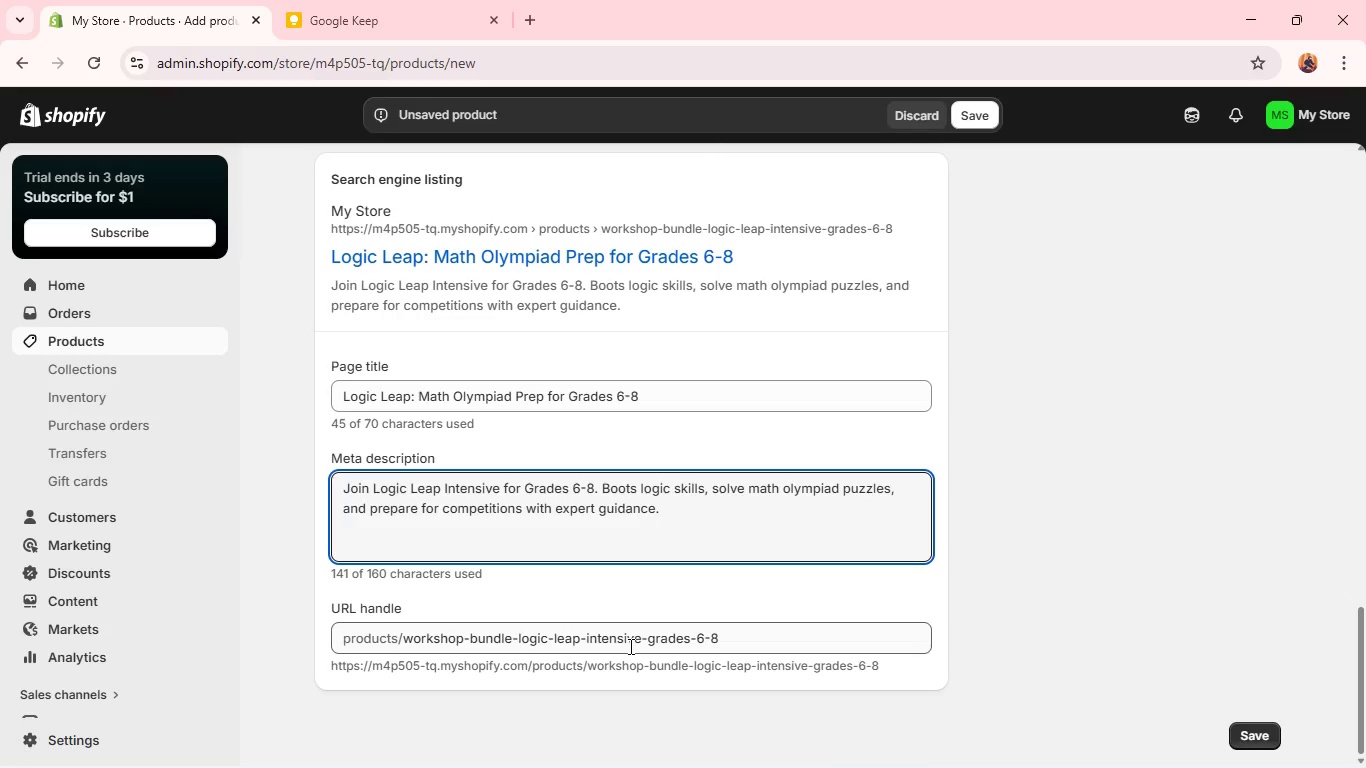 
wait(5.81)
 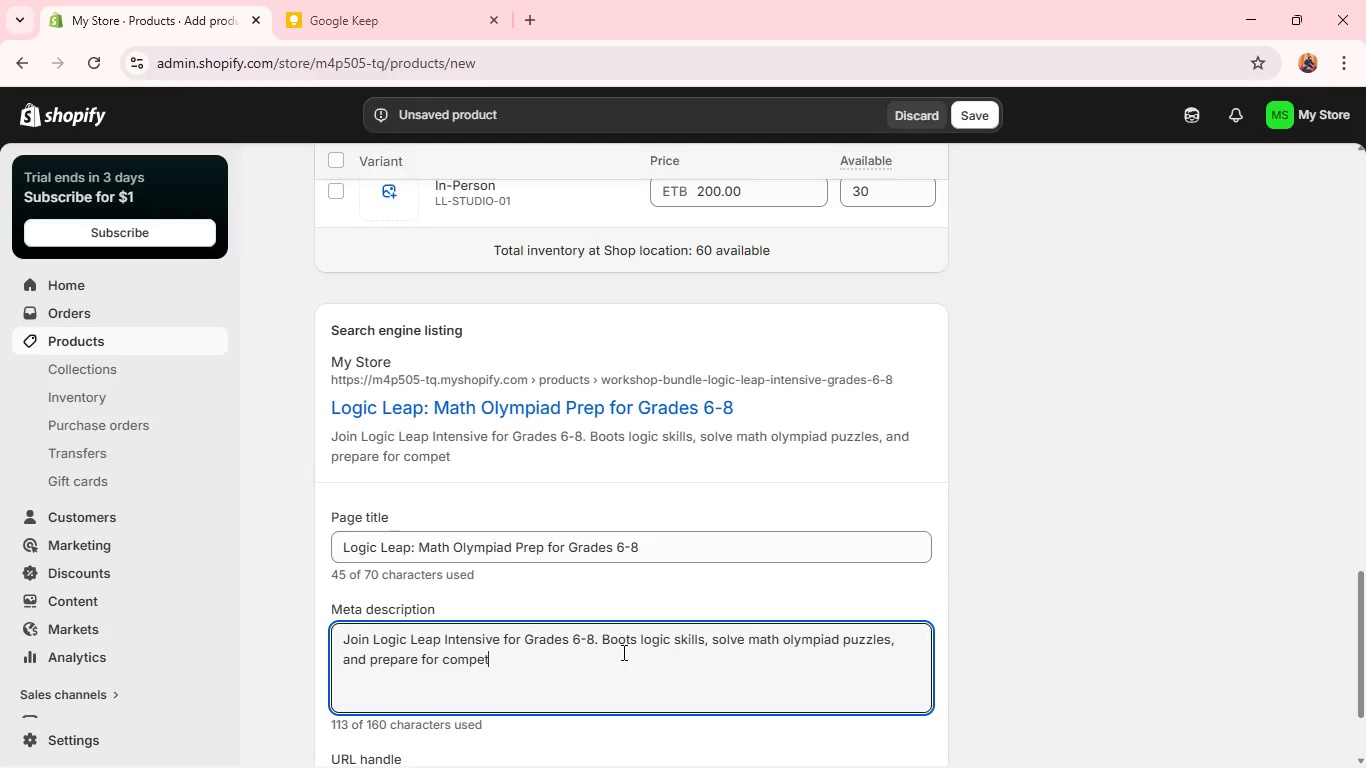 
double_click([635, 642])
 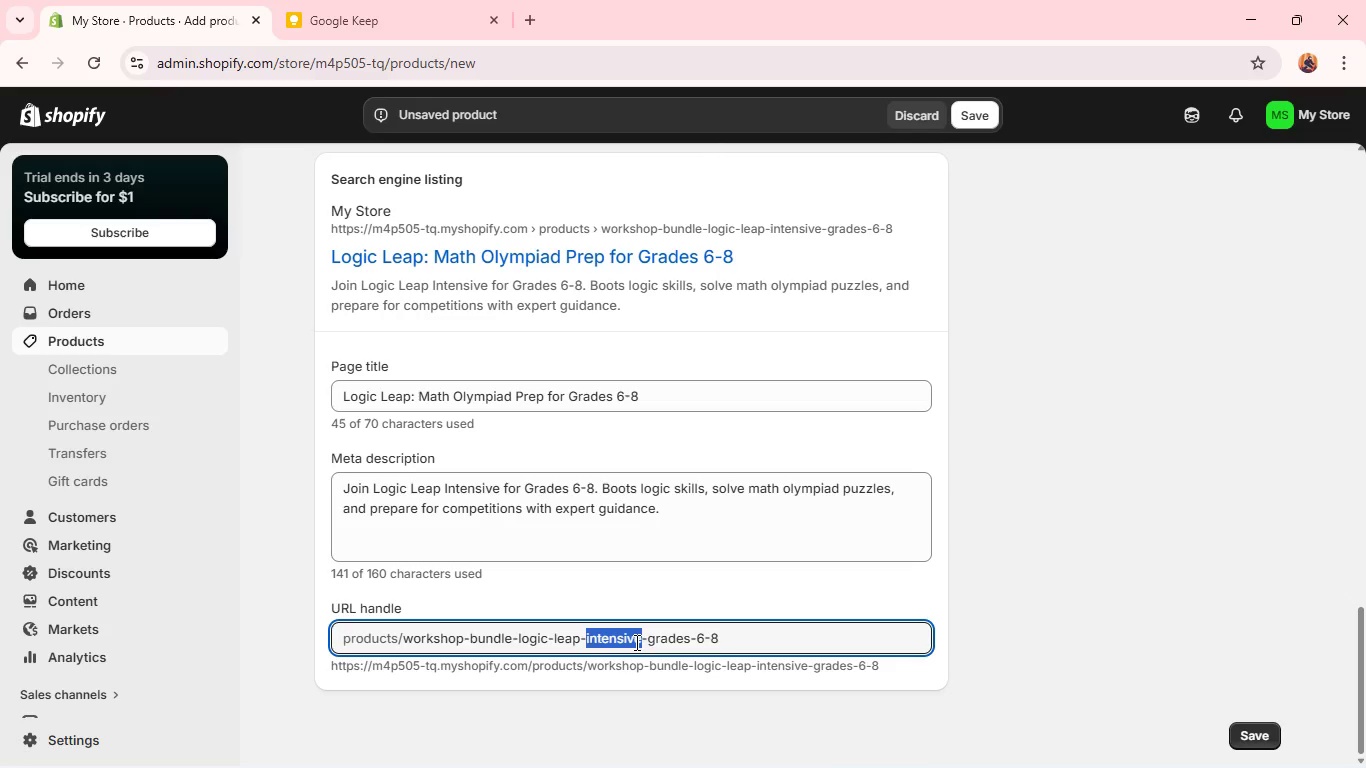 
triple_click([635, 642])
 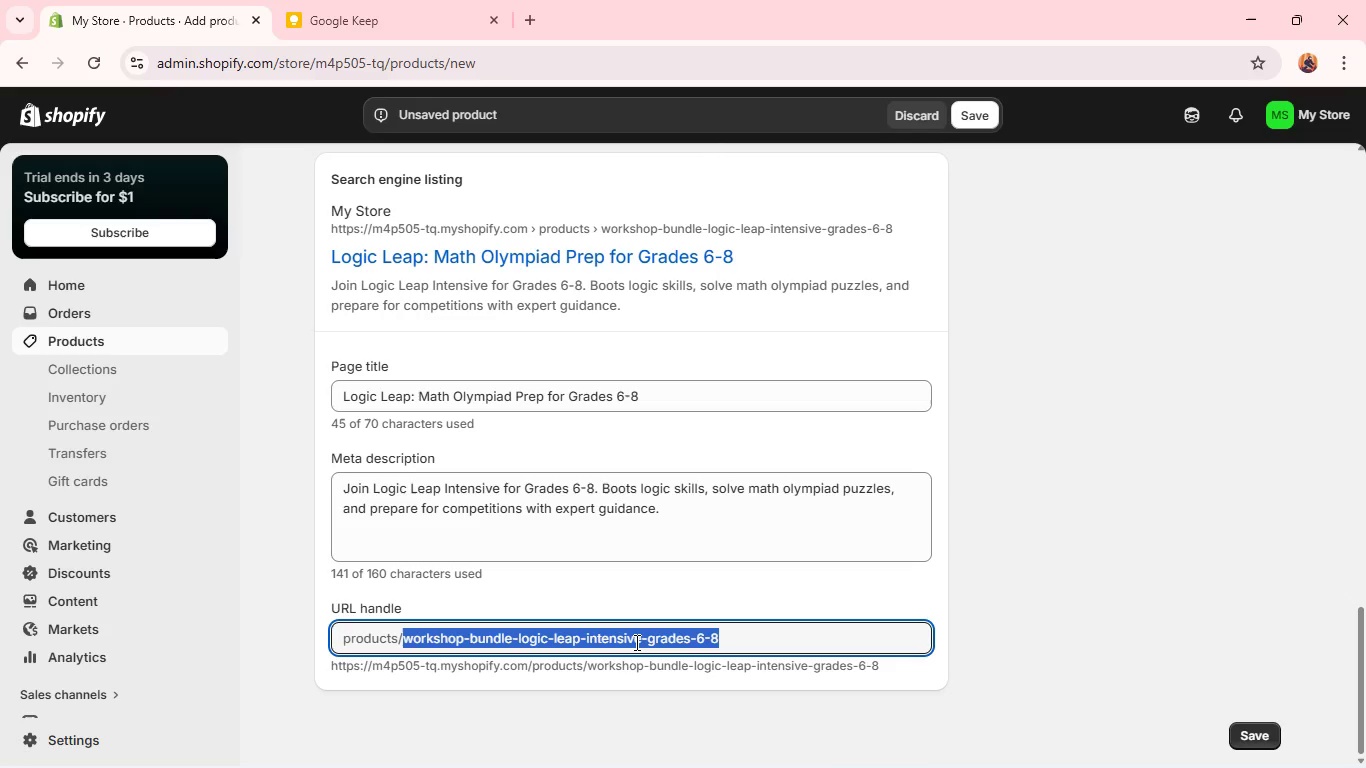 
triple_click([635, 642])
 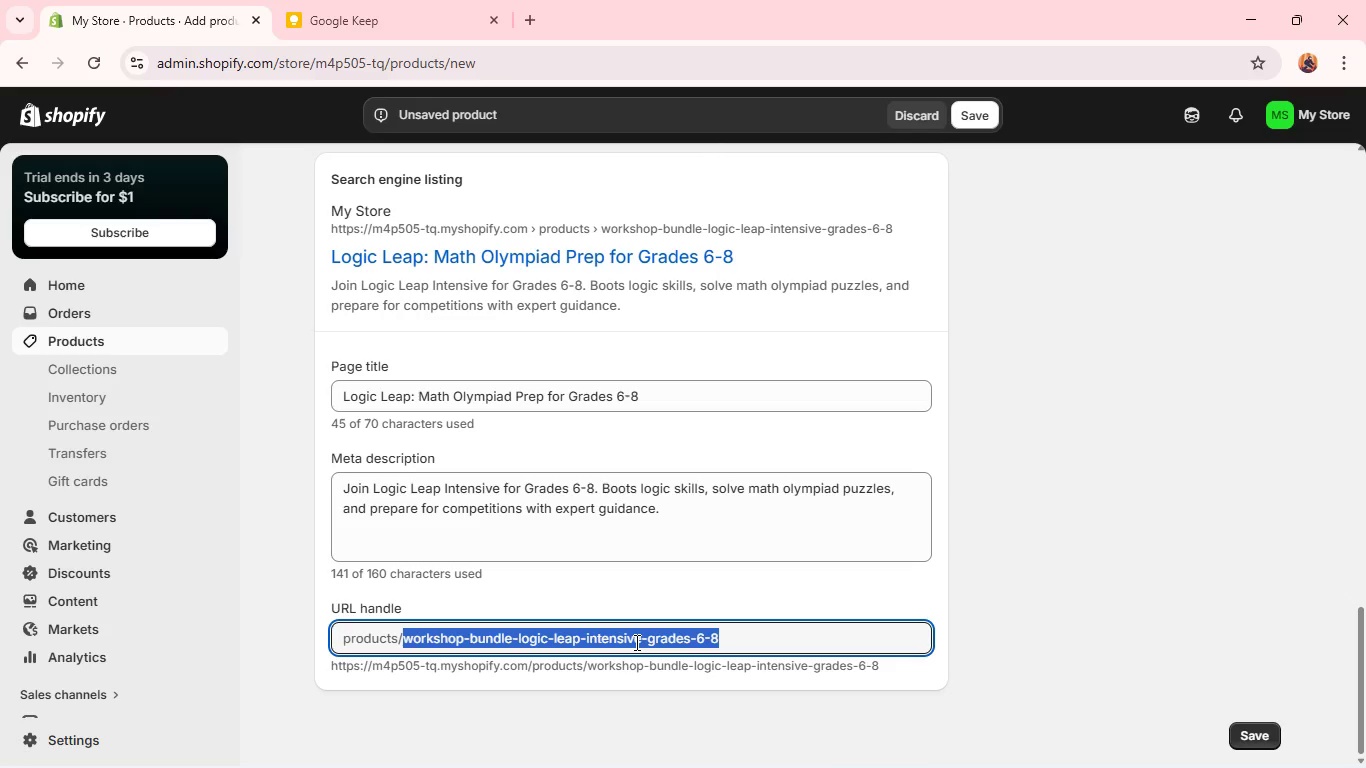 
type(logic-leap-workshop)
 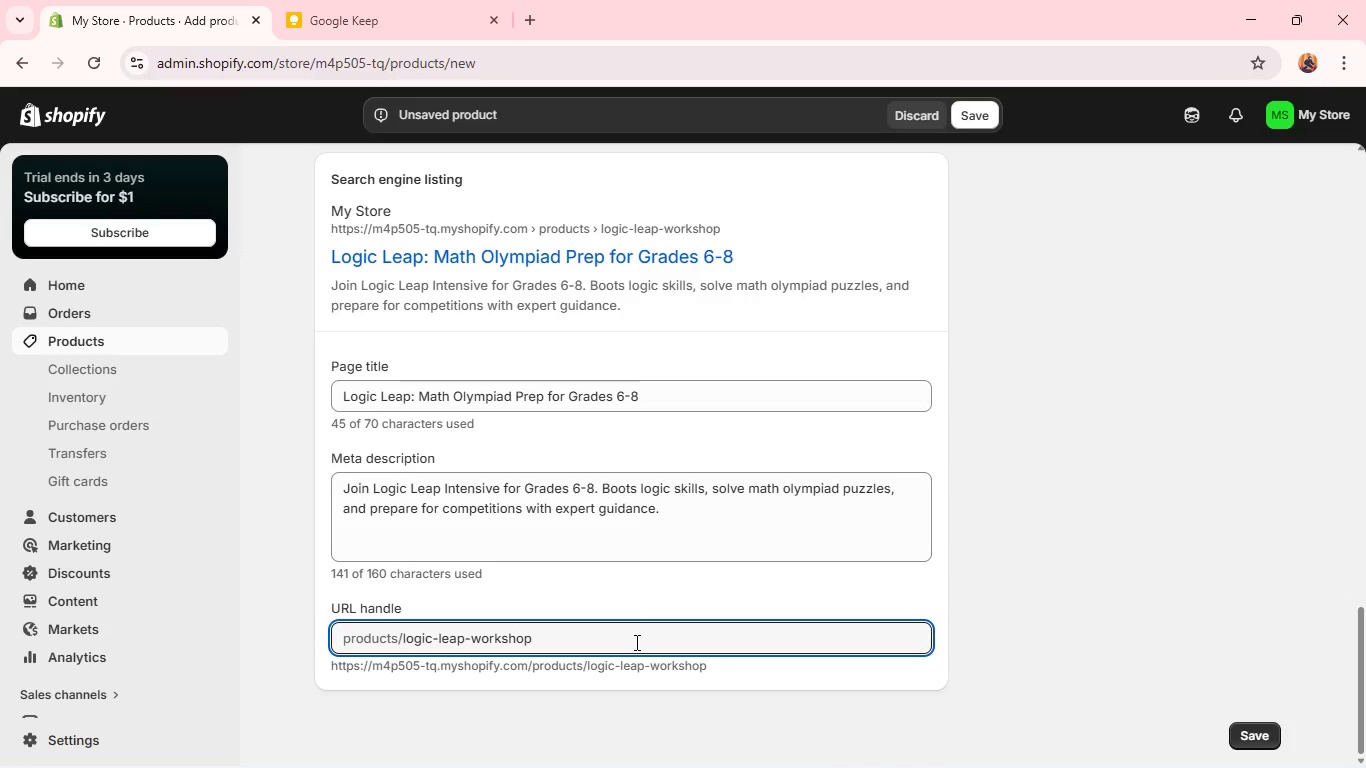 
left_click([568, 486])
 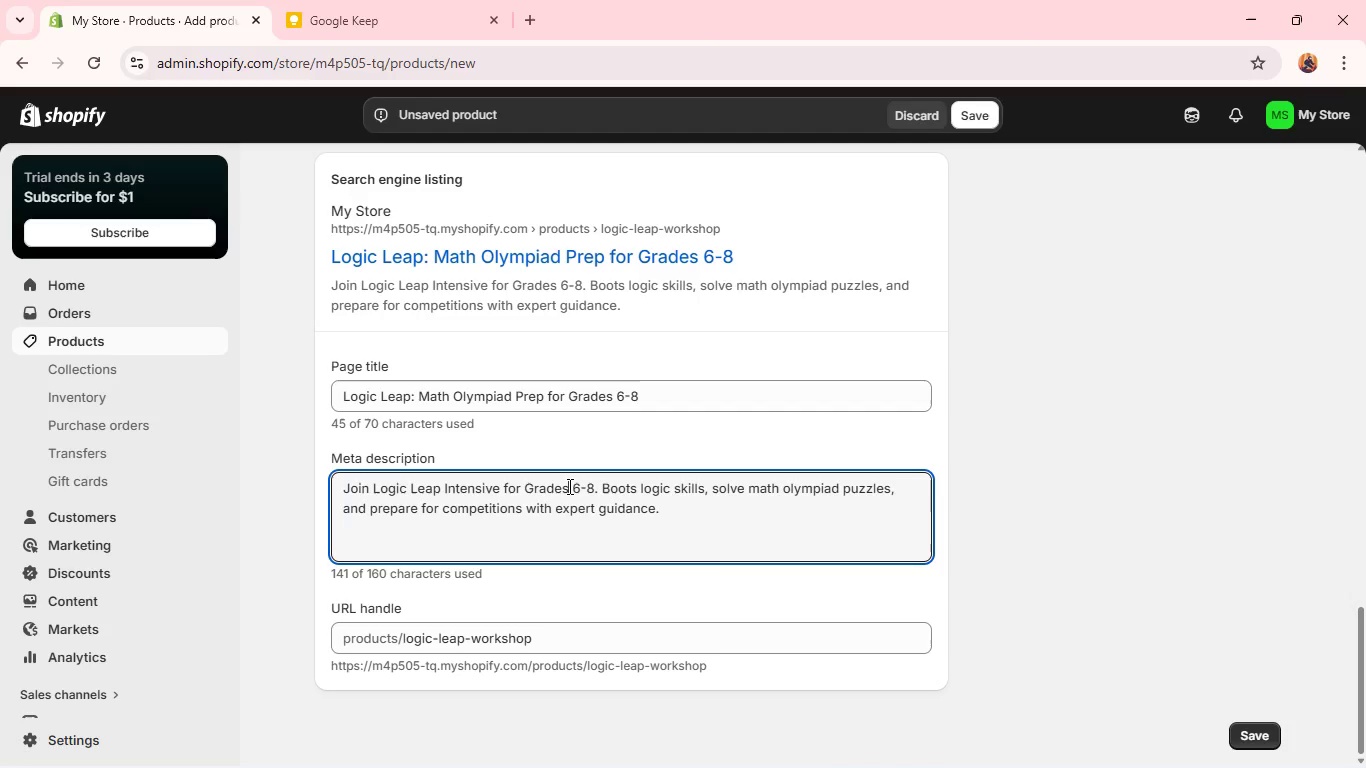 
wait(28.16)
 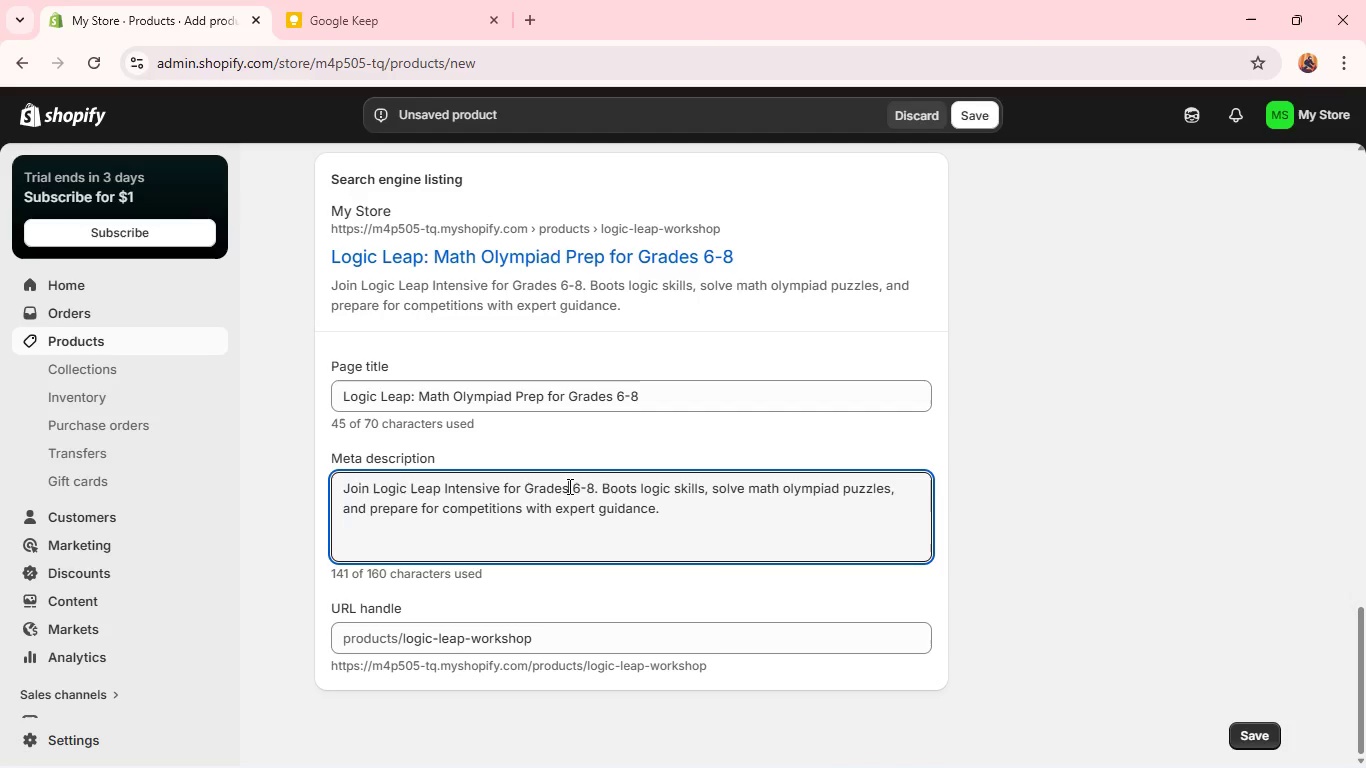 
scroll: coordinate [998, 303], scroll_direction: up, amount: 18.0
 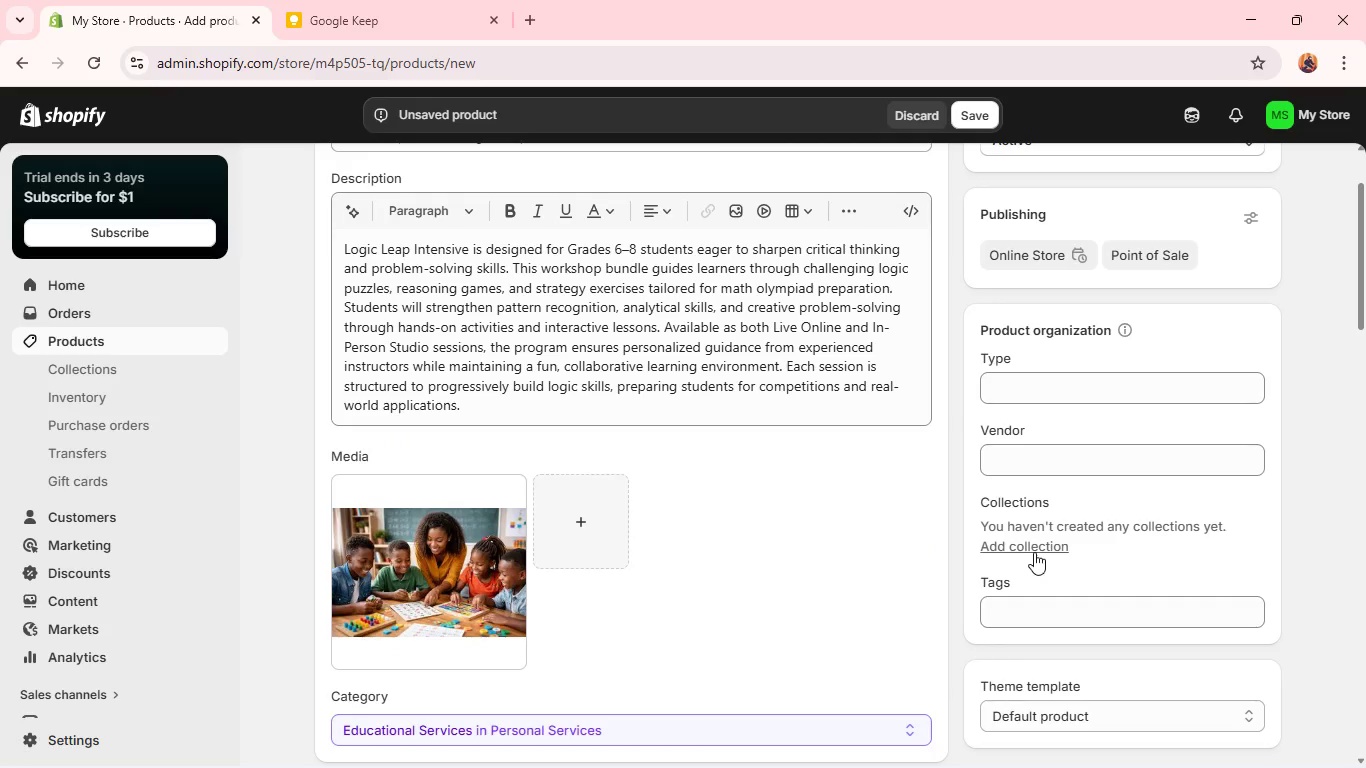 
wait(7.18)
 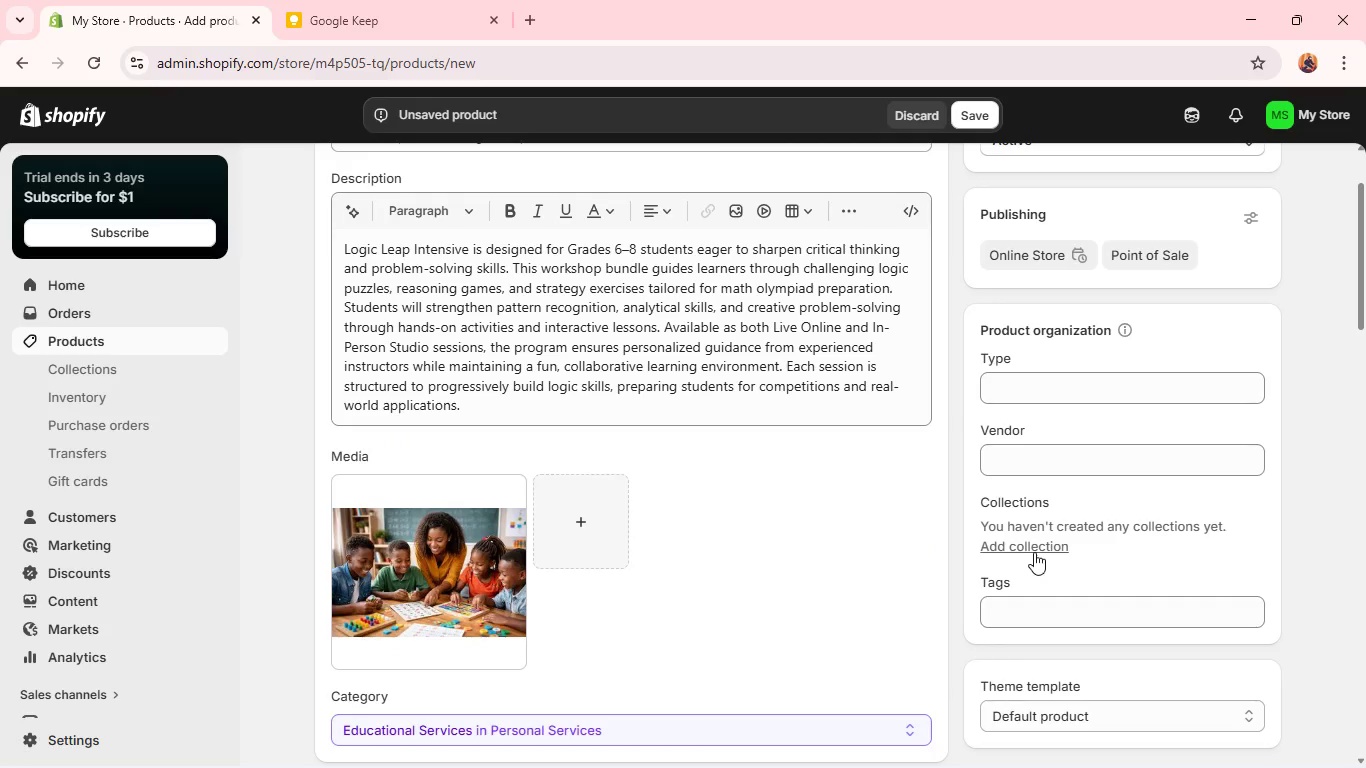 
left_click([1036, 550])
 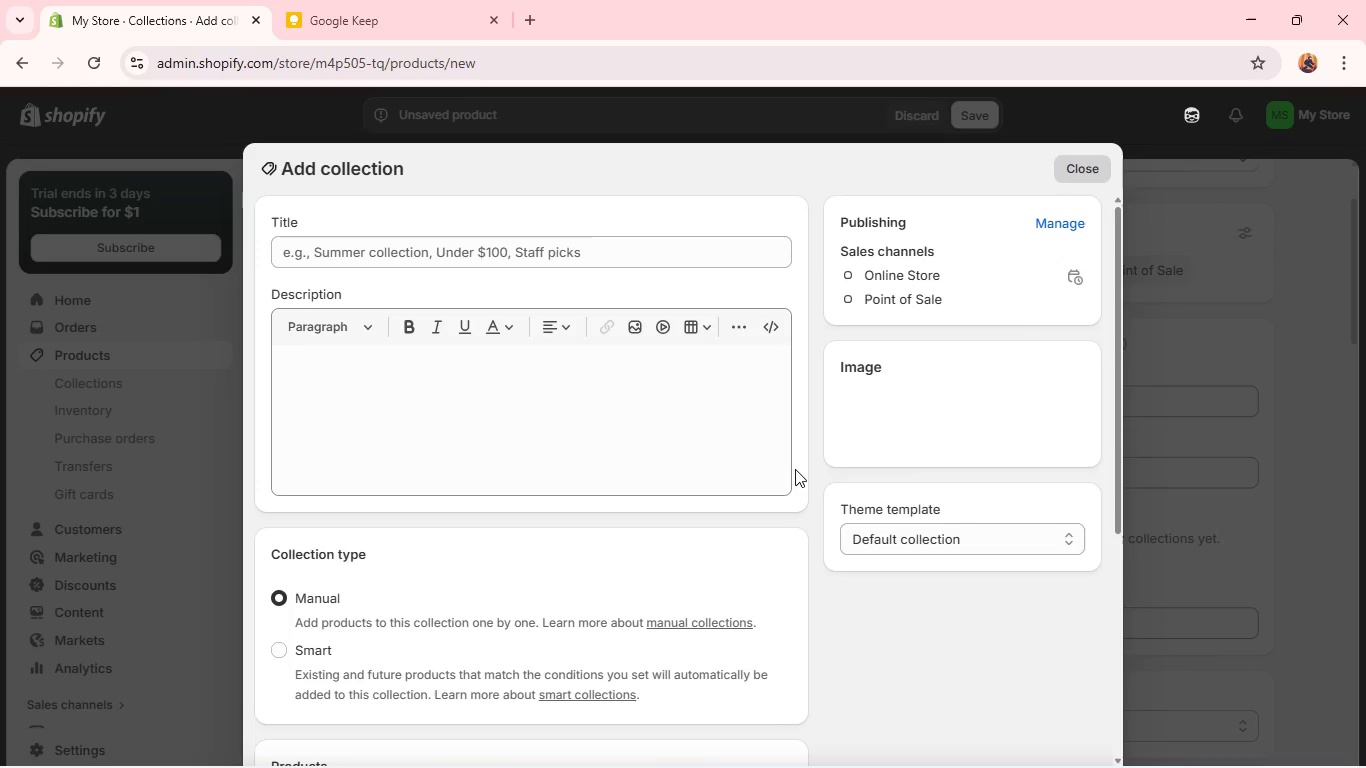 
wait(17.66)
 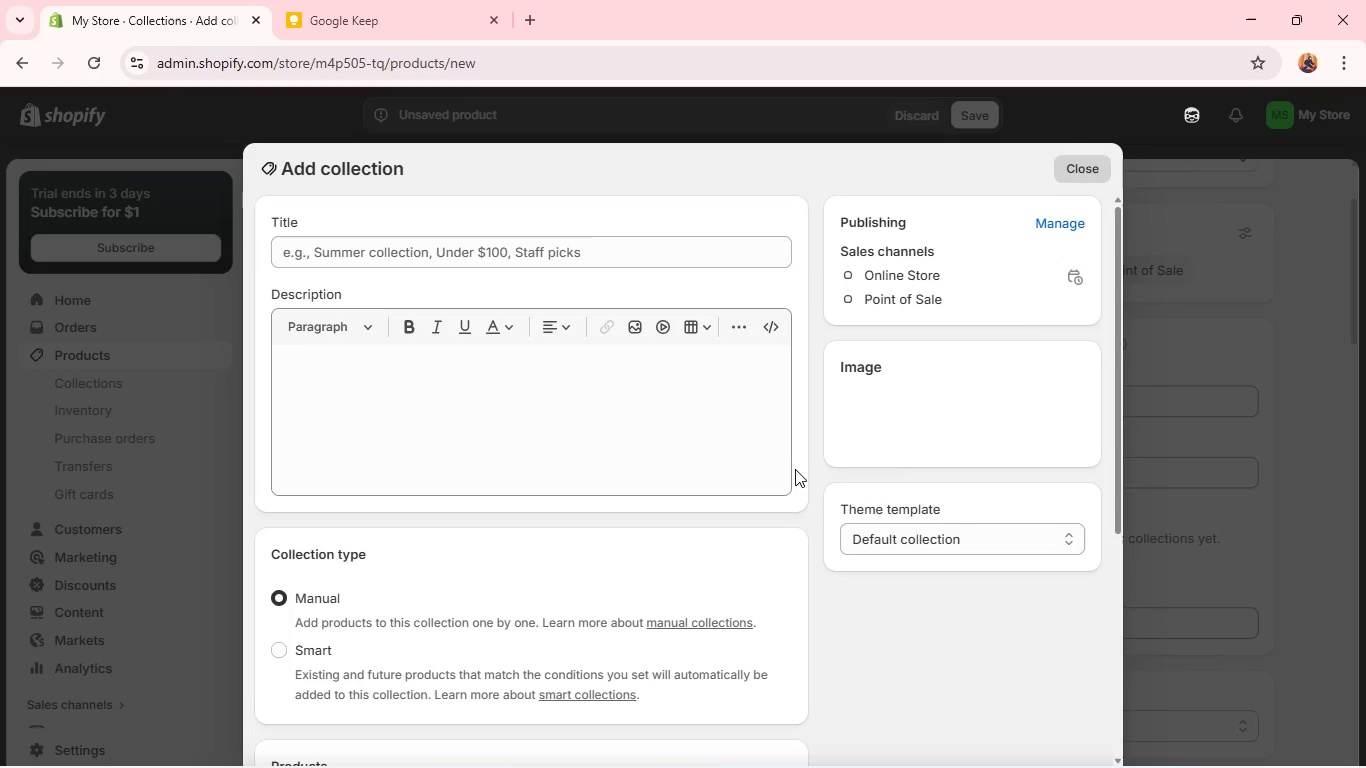 
left_click([587, 242])
 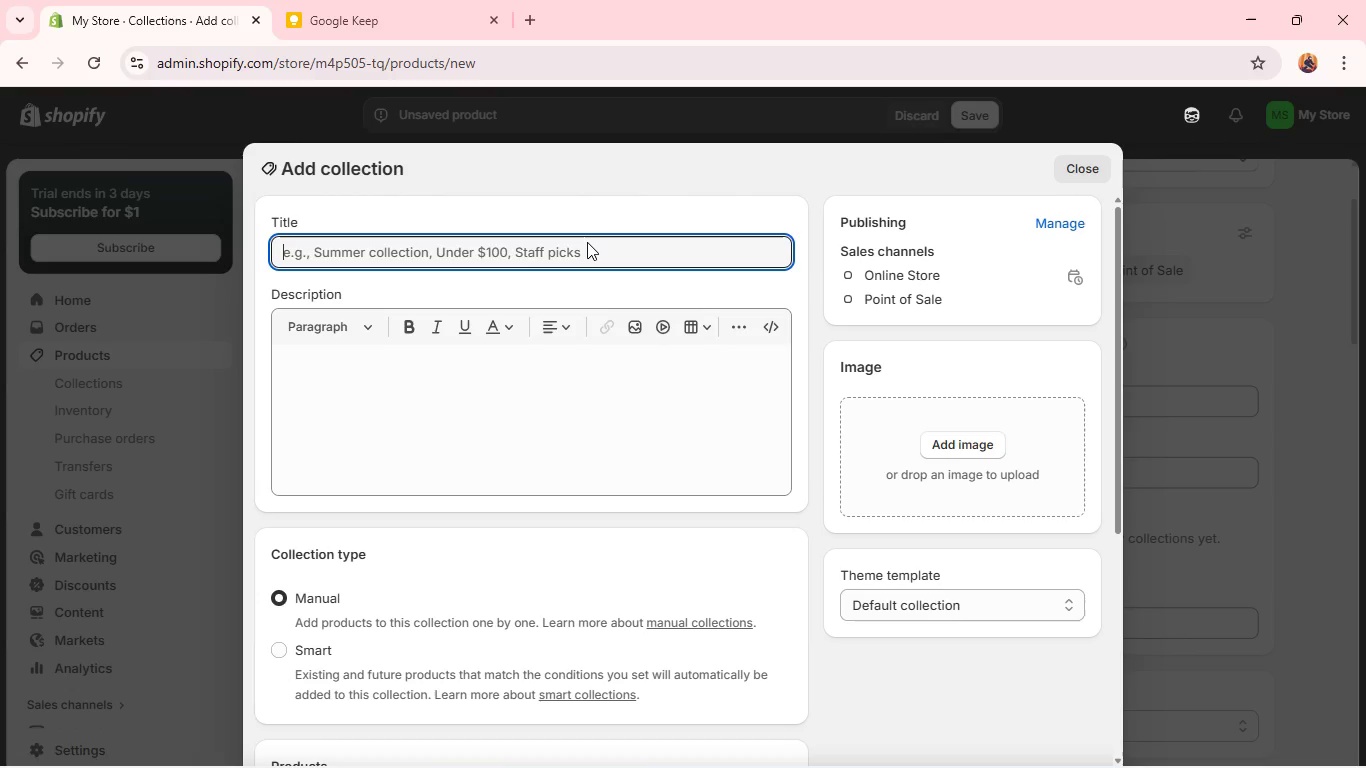 
type(Instur)
 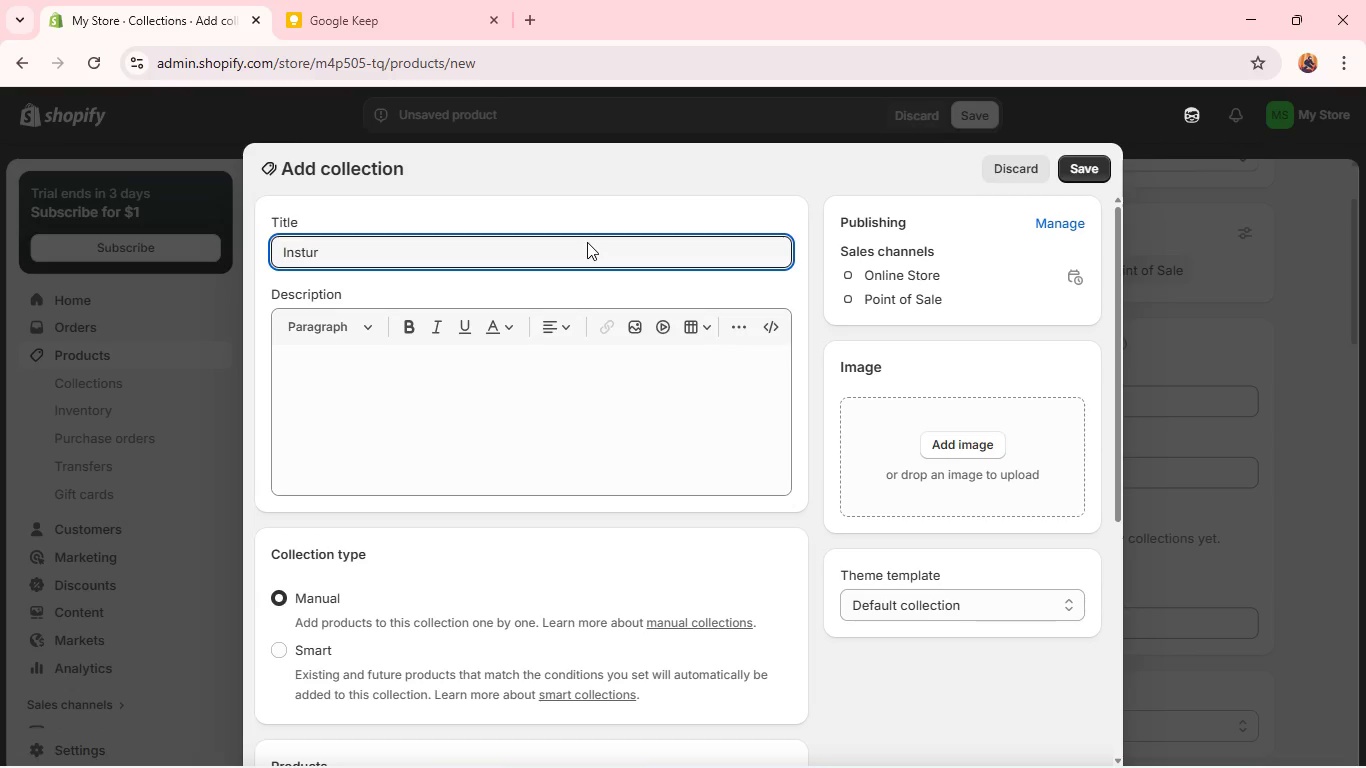 
wait(5.33)
 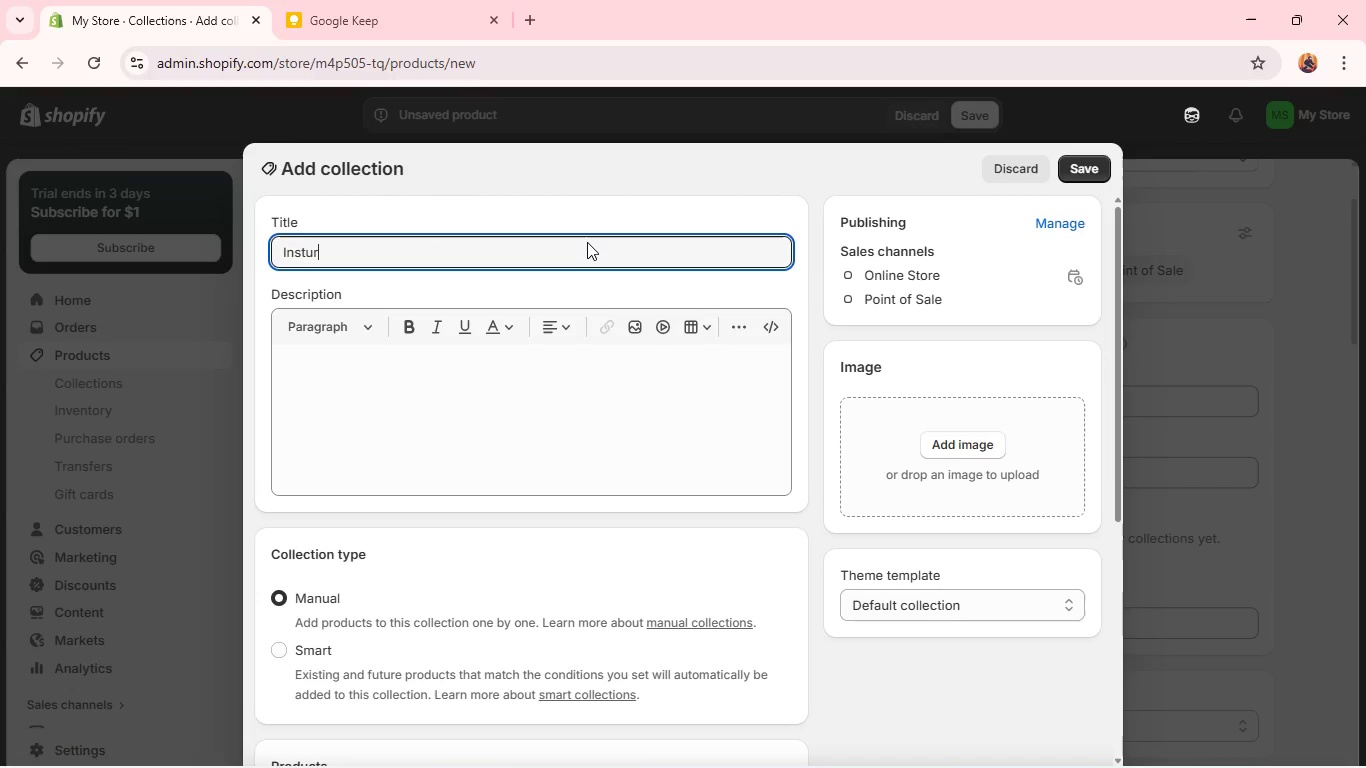 
key(Backspace)
key(Backspace)
type(ructional Workshops)
 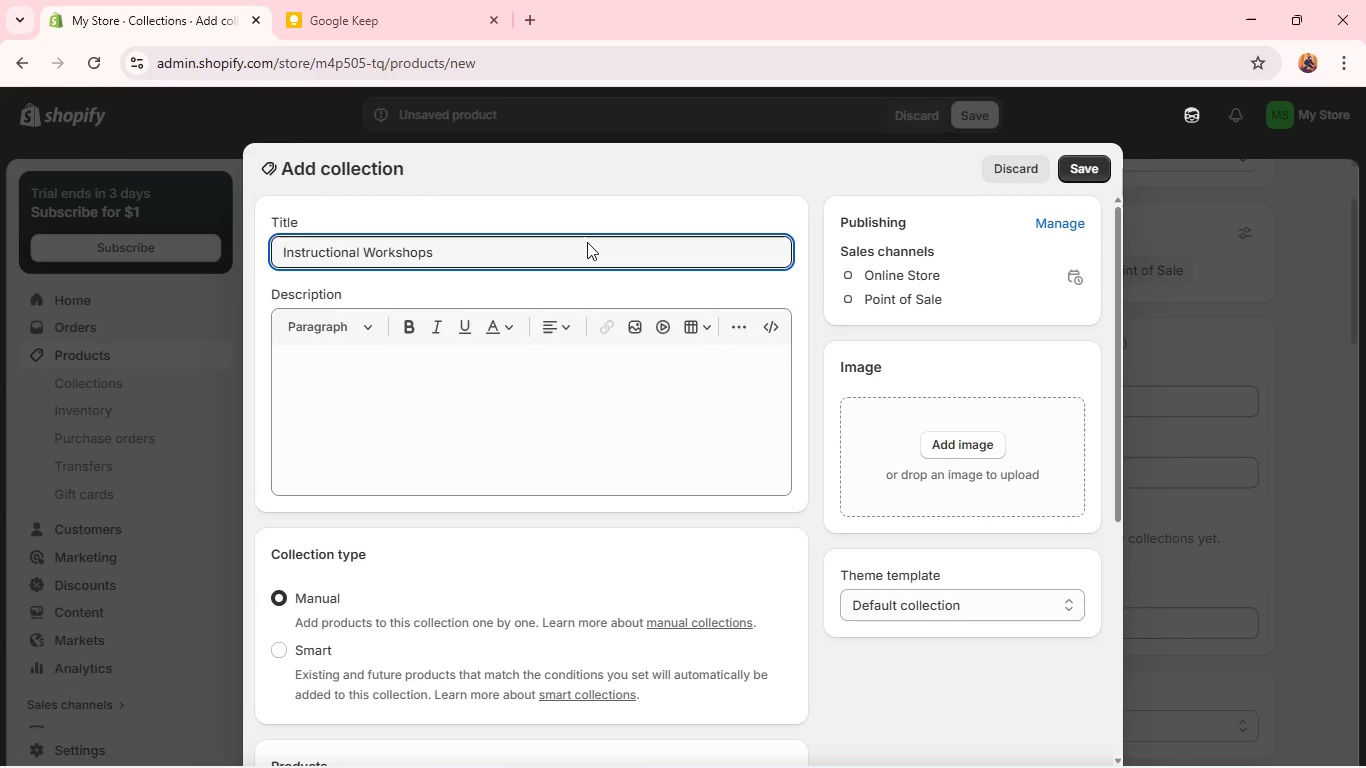 
wait(10.16)
 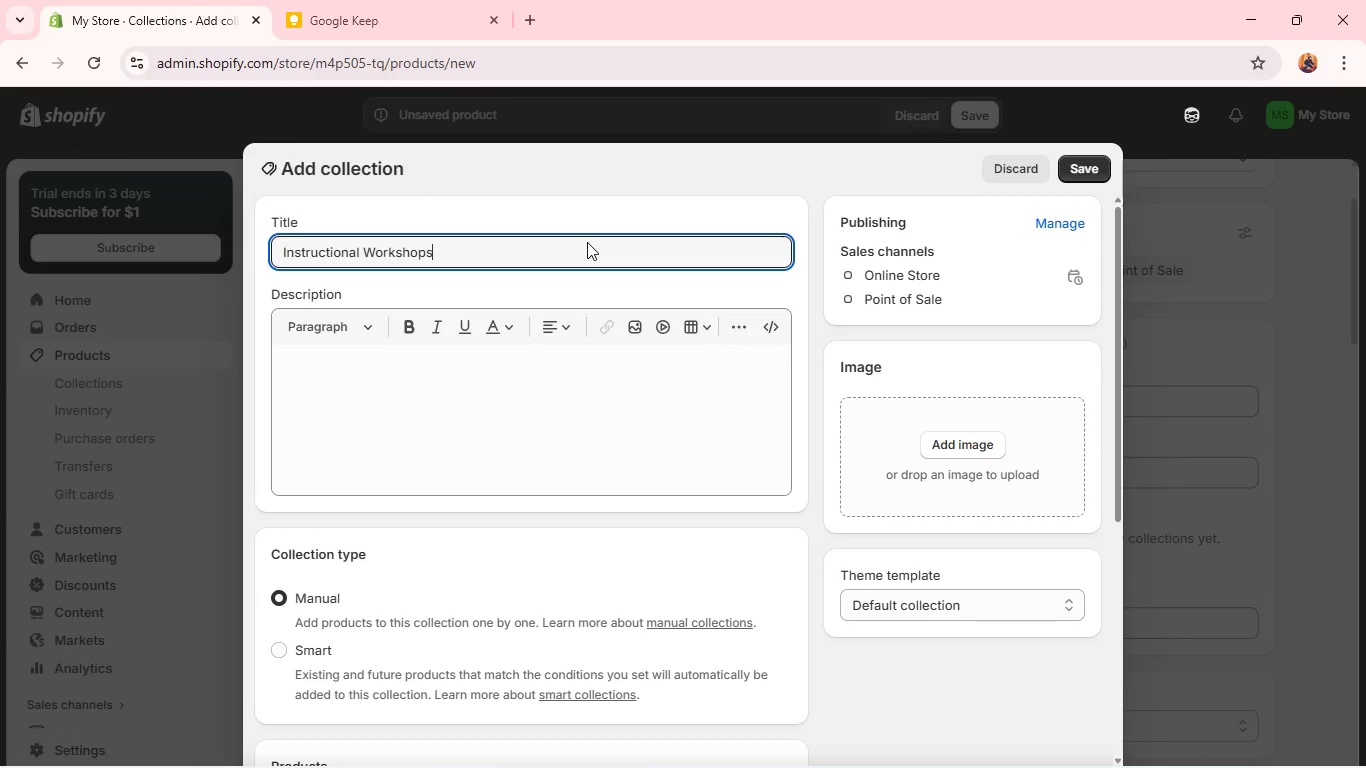 
scroll: coordinate [420, 570], scroll_direction: down, amount: 2.0
 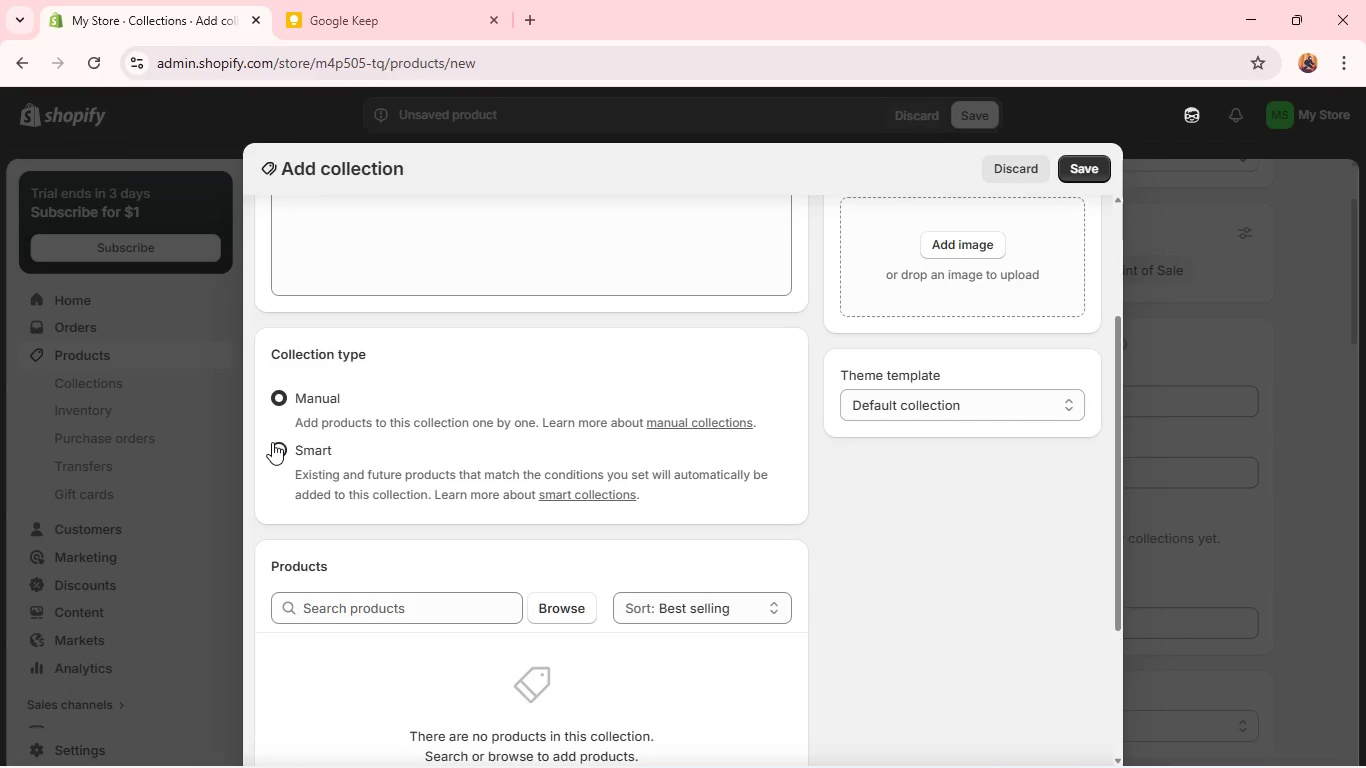 
left_click([272, 442])
 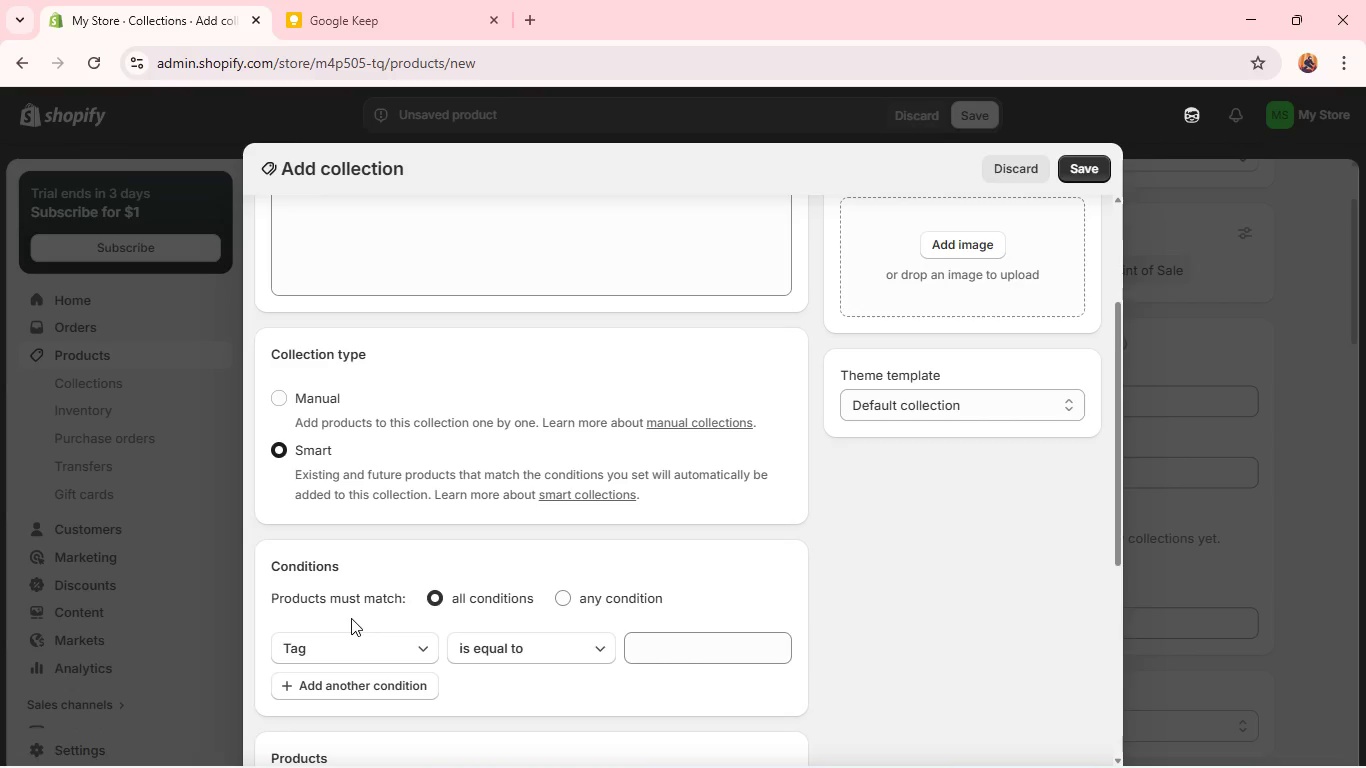 
scroll: coordinate [351, 618], scroll_direction: down, amount: 2.0
 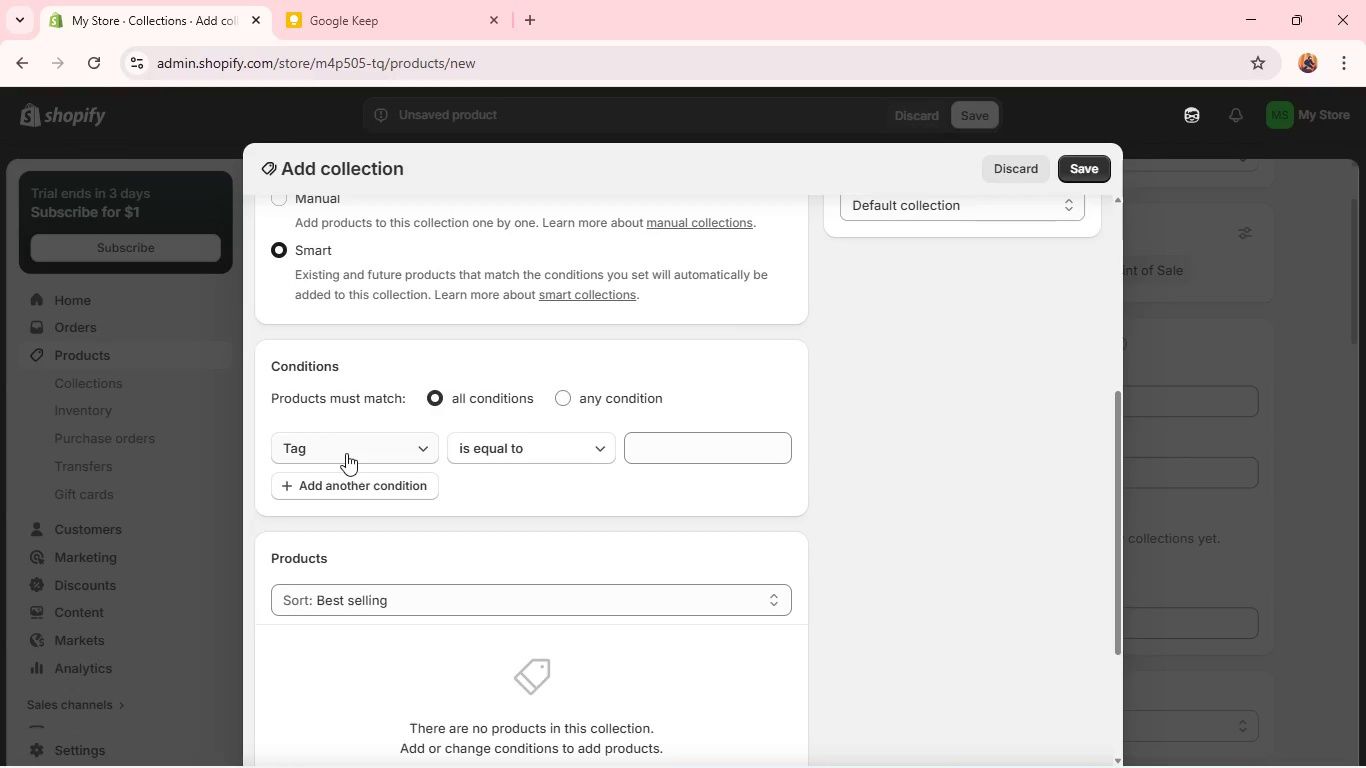 
left_click([346, 453])
 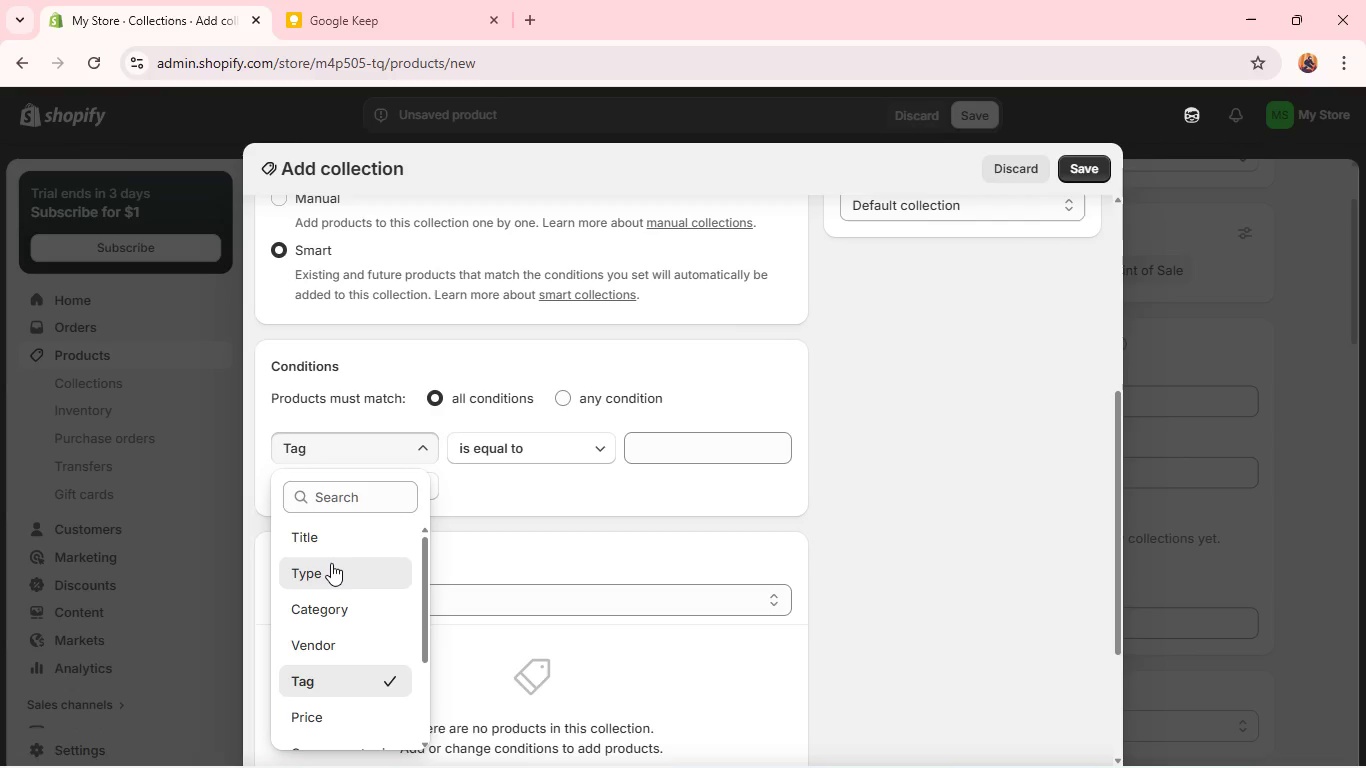 
left_click([331, 563])
 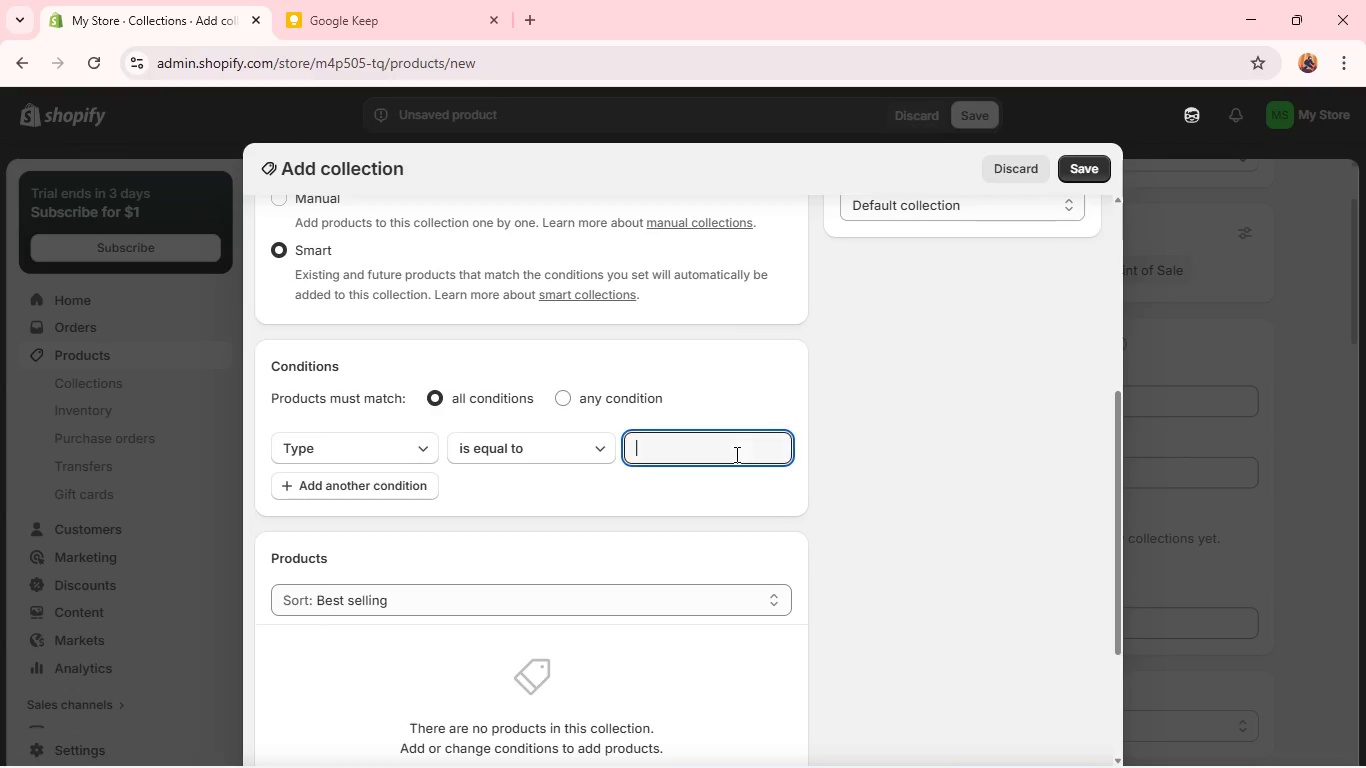 
left_click([735, 454])
 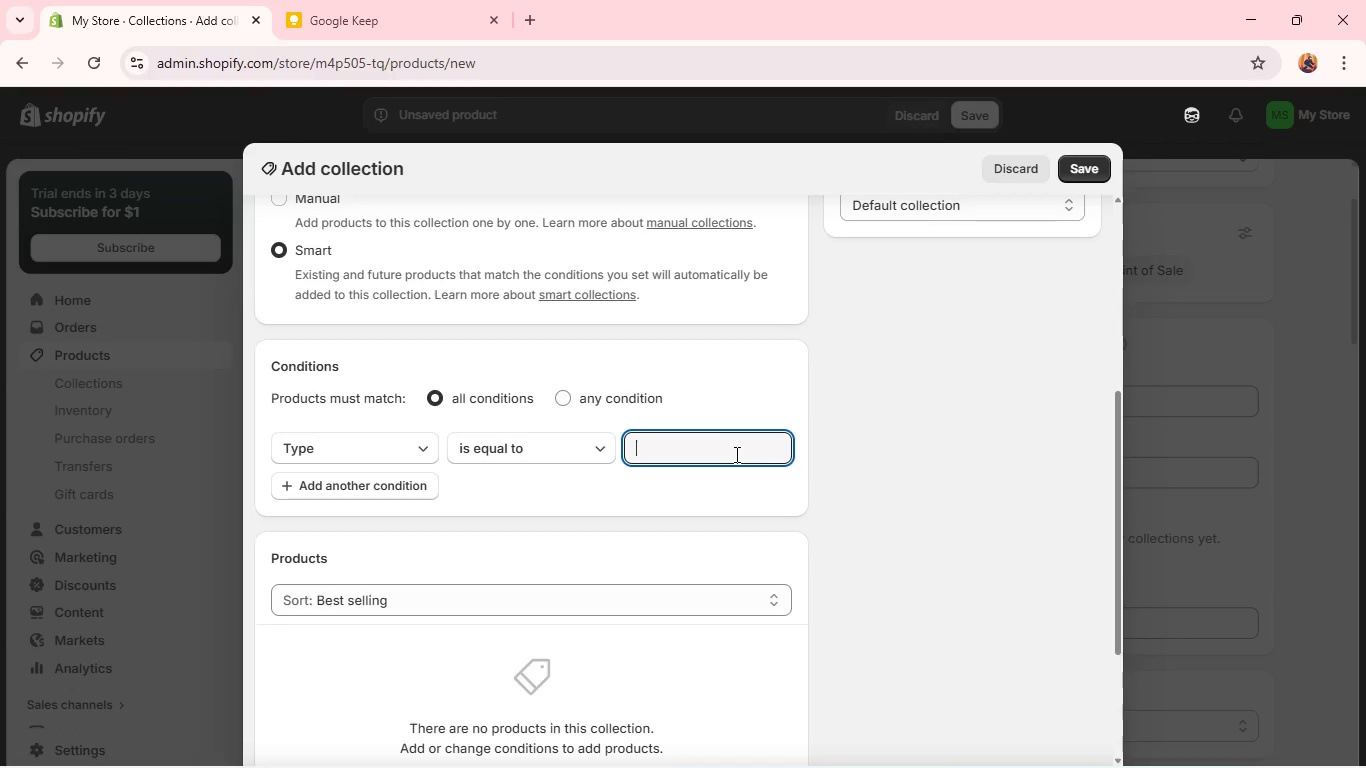 
wait(7.45)
 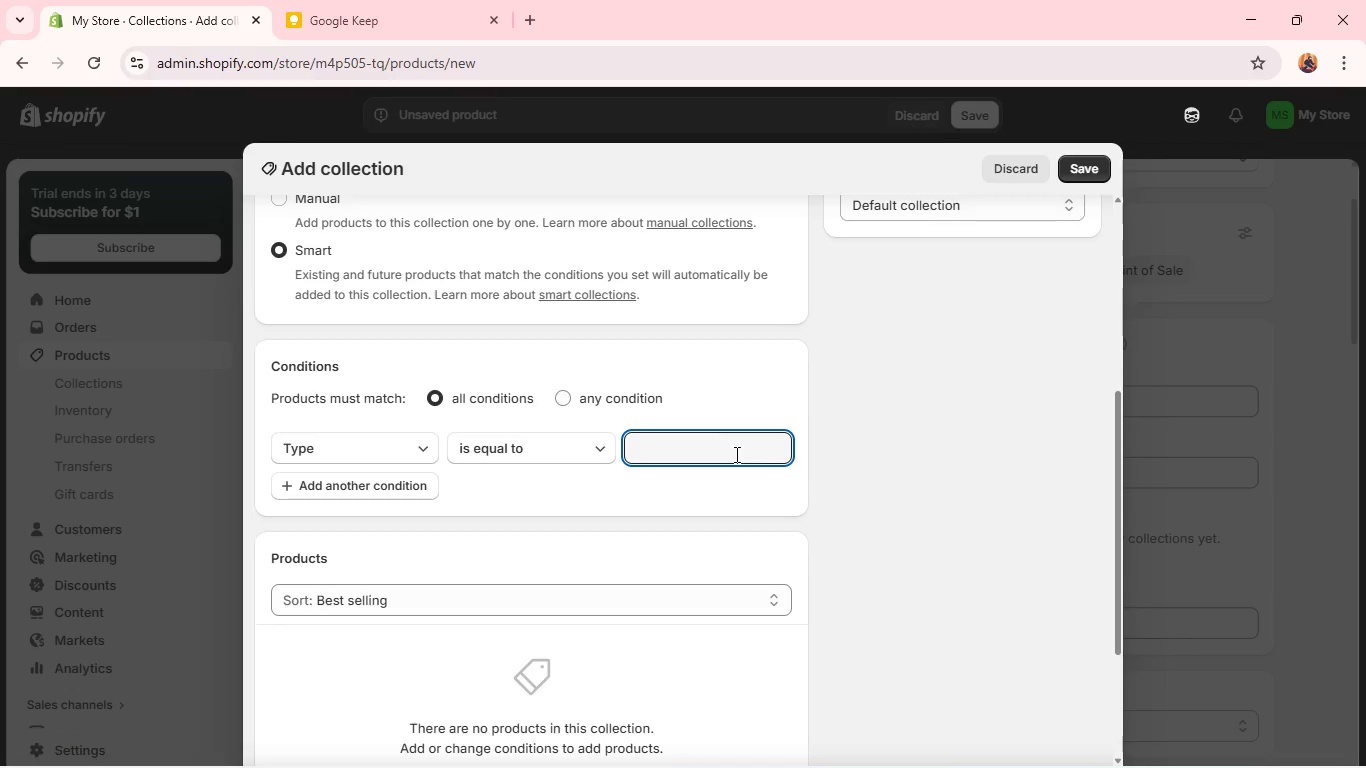 
type(Workshop Bundle)
 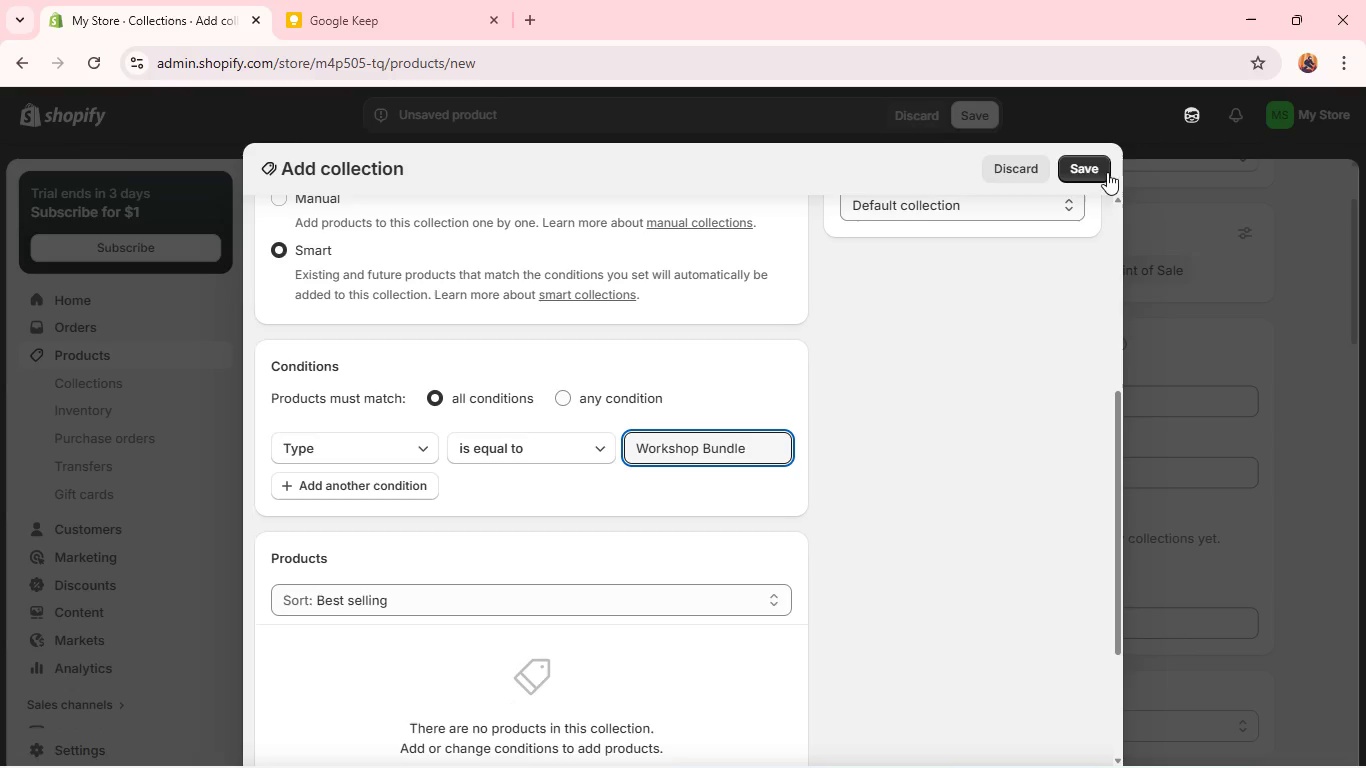 
wait(5.67)
 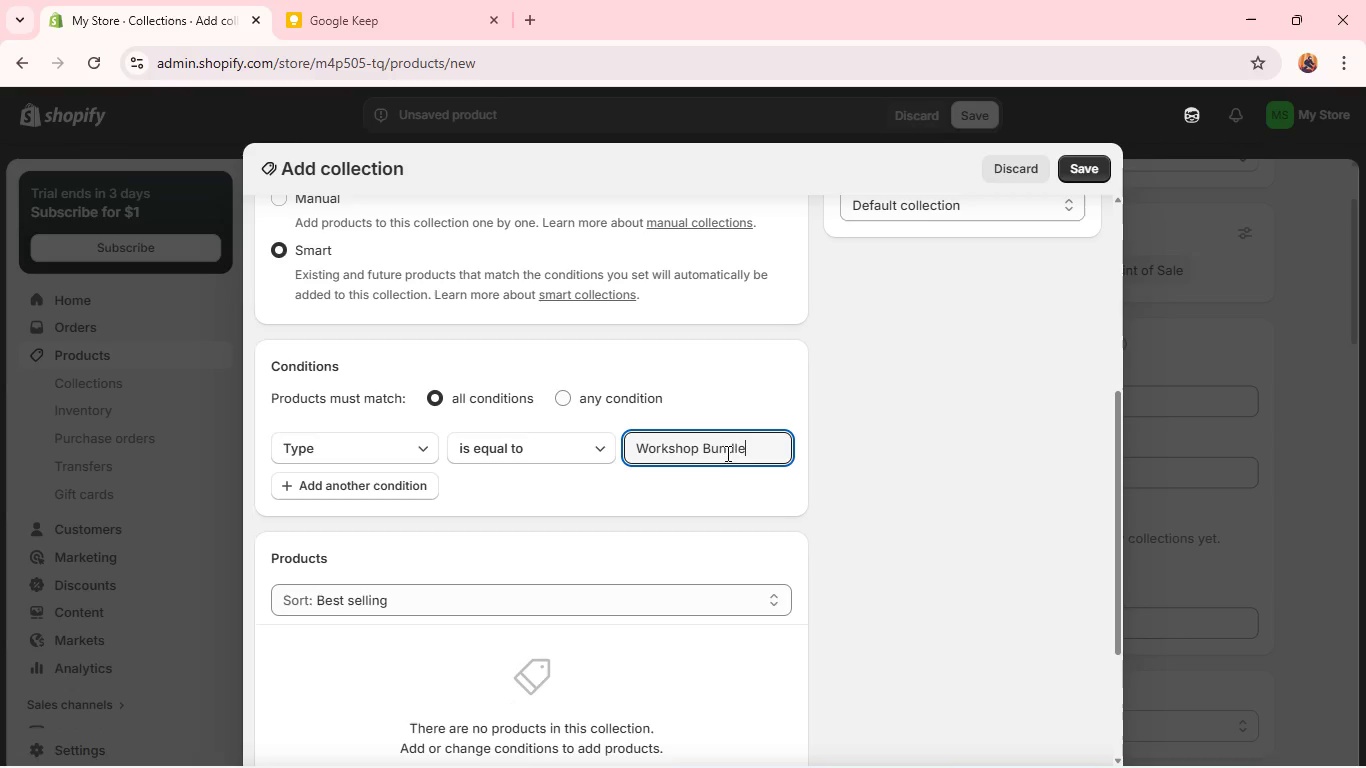 
left_click([1091, 170])
 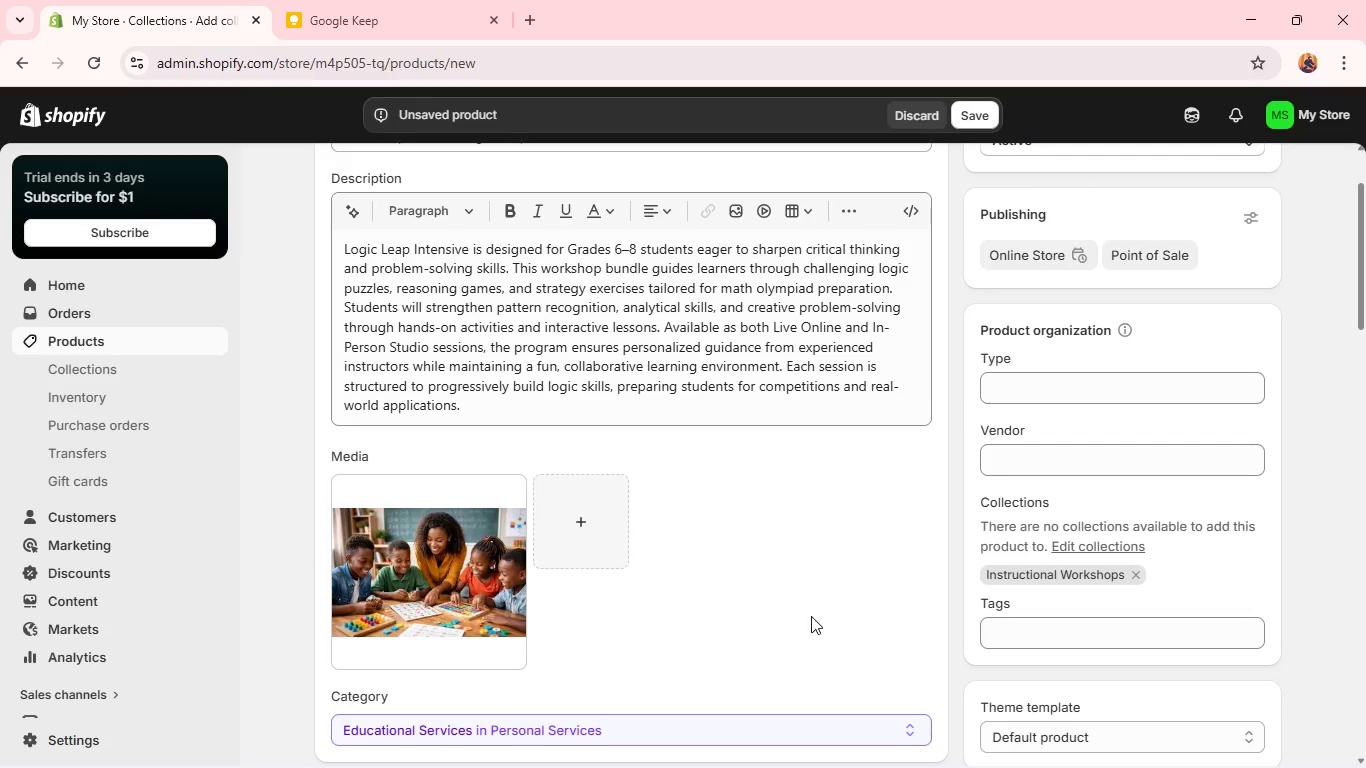 
wait(21.44)
 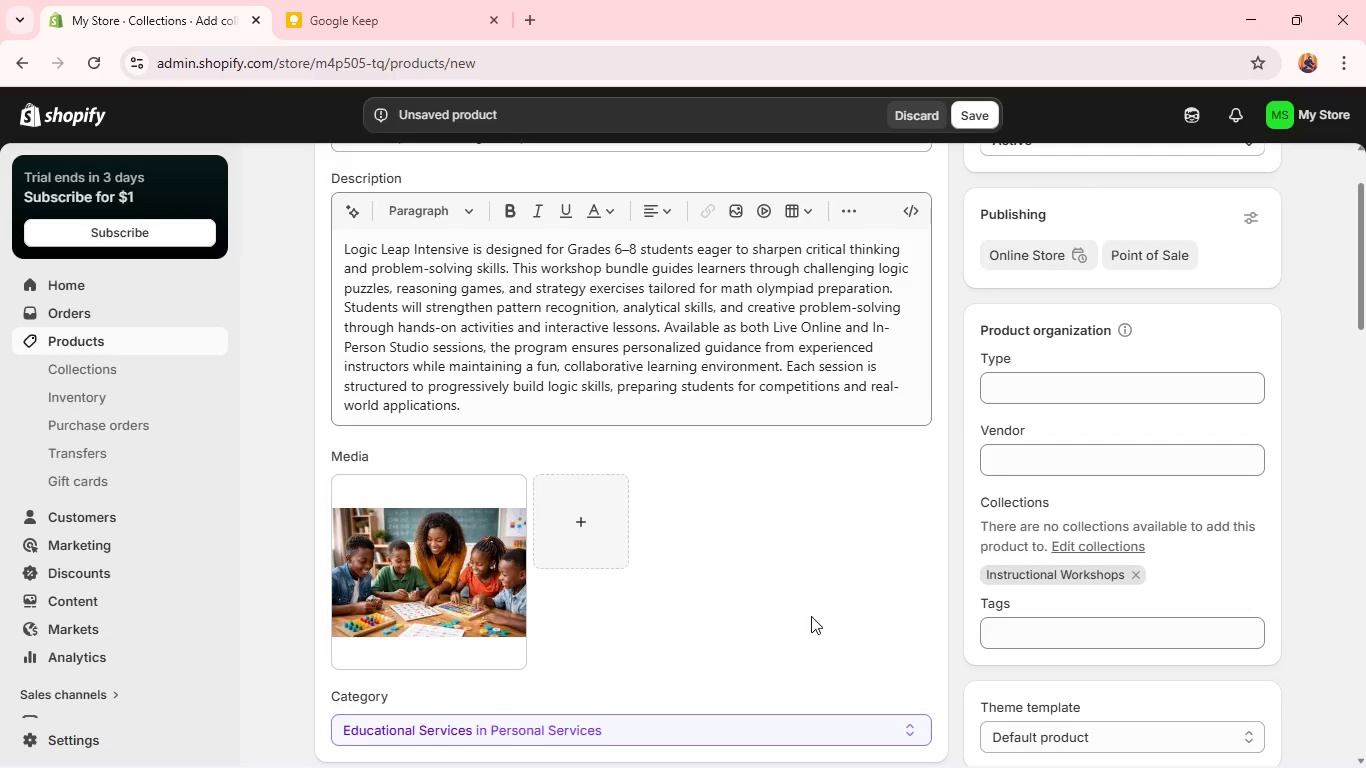 
scroll: coordinate [895, 337], scroll_direction: up, amount: 5.0
 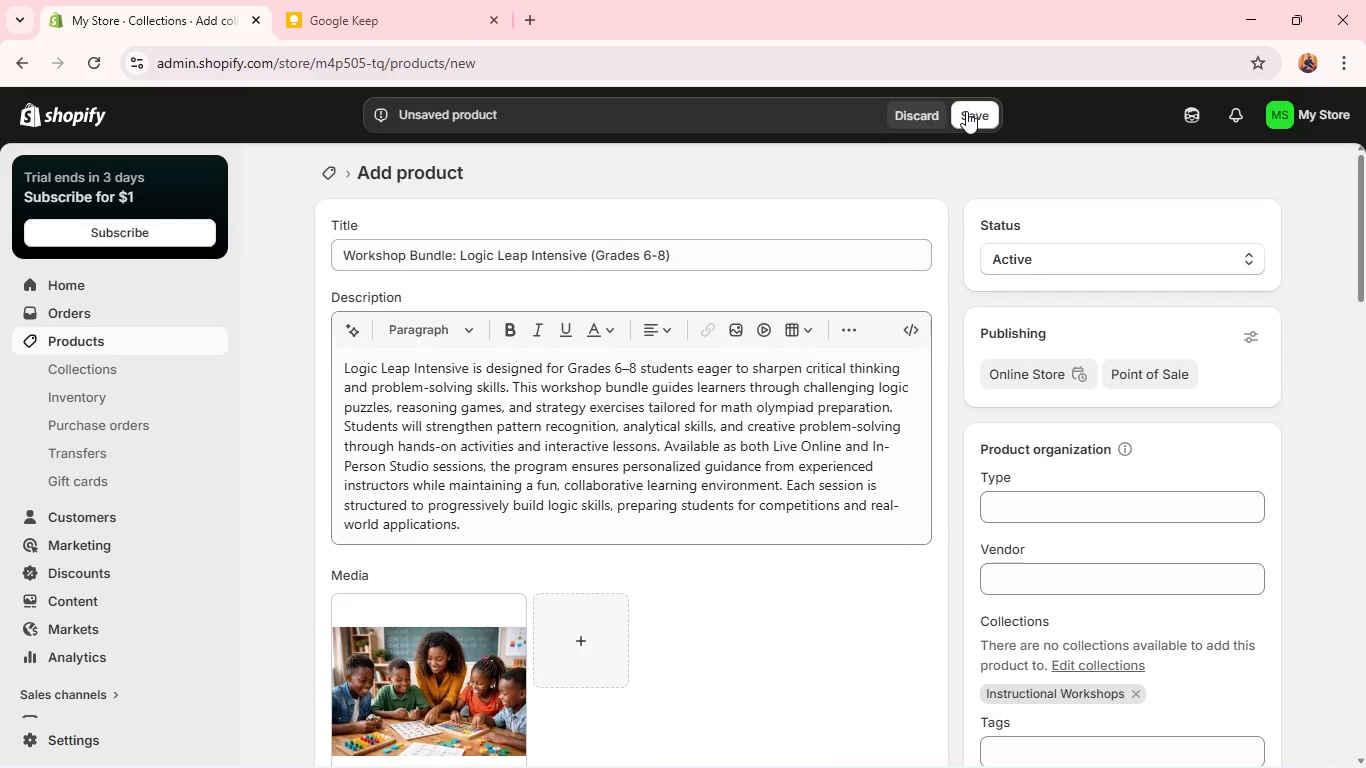 
left_click([966, 111])
 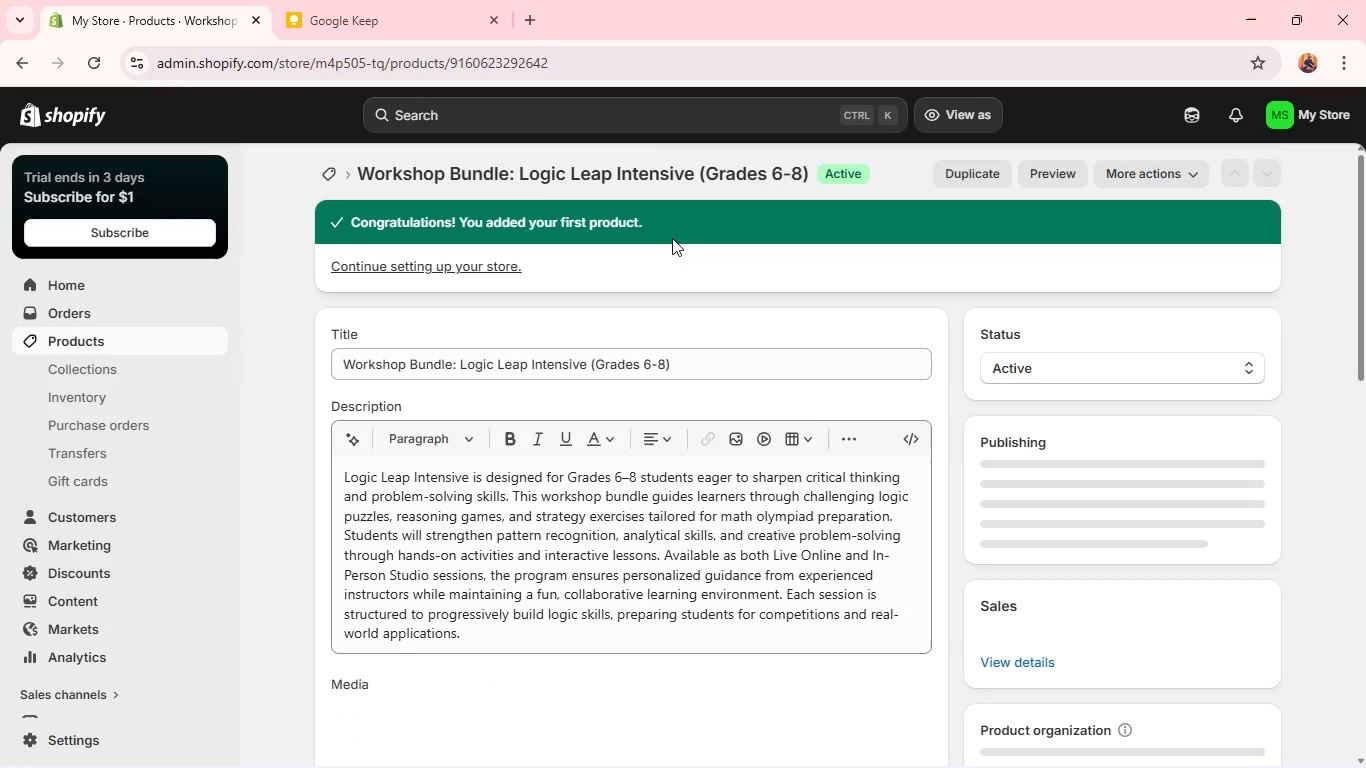 
wait(45.67)
 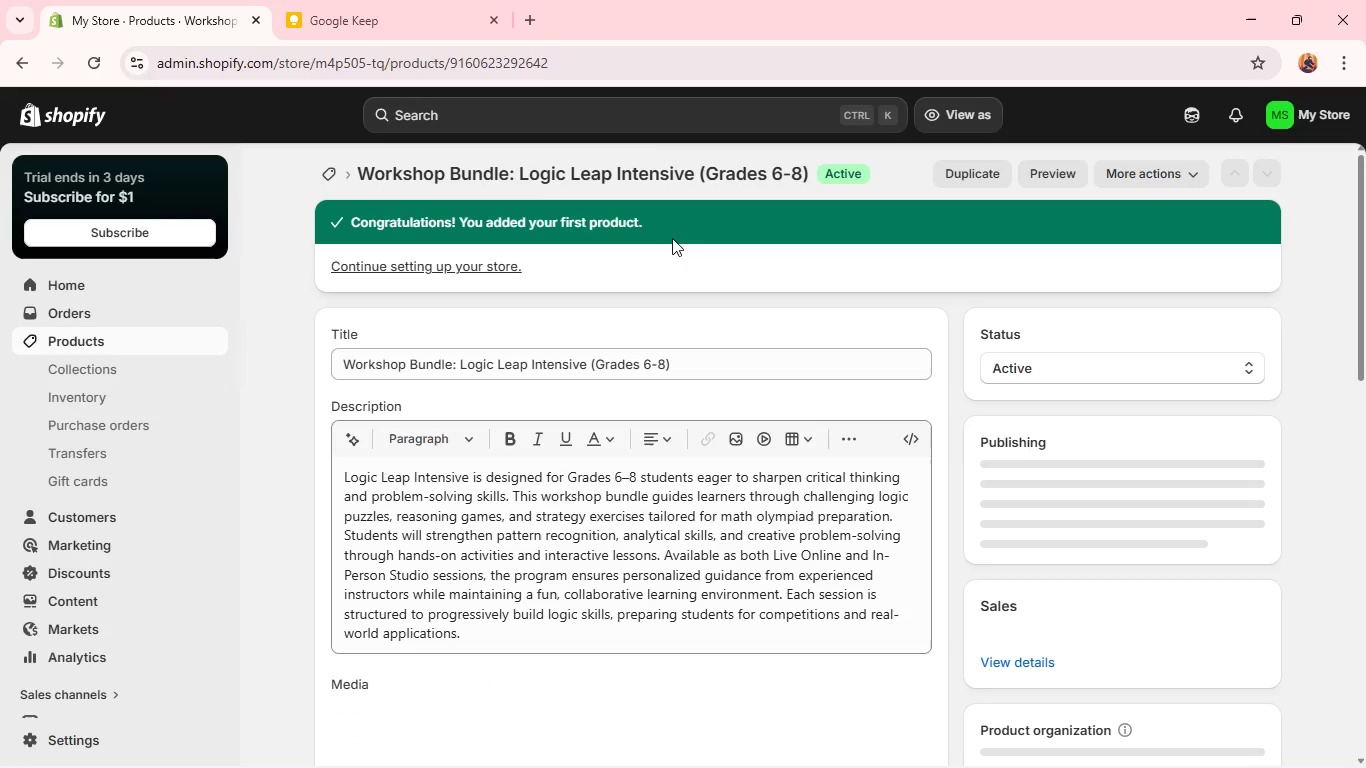 
scroll: coordinate [704, 293], scroll_direction: down, amount: 6.0
 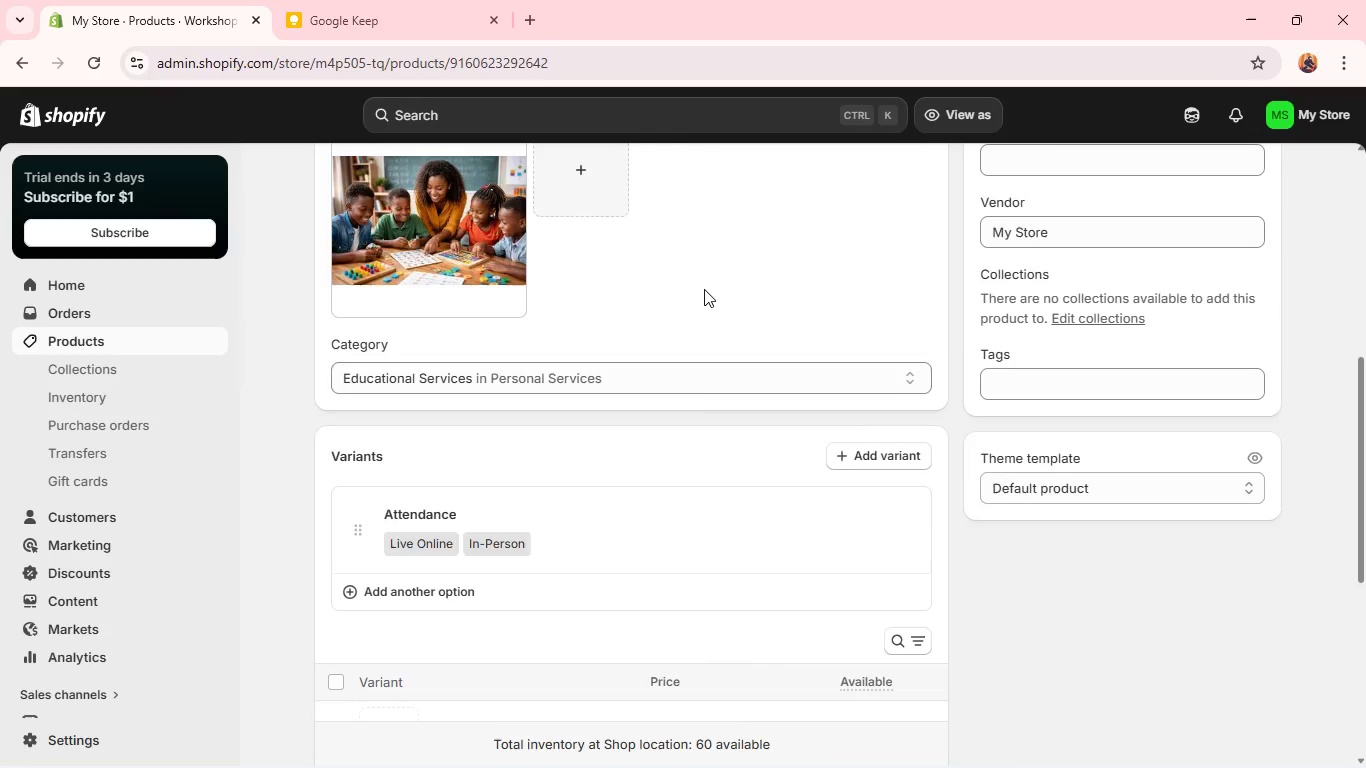 
scroll: coordinate [704, 289], scroll_direction: up, amount: 8.0
 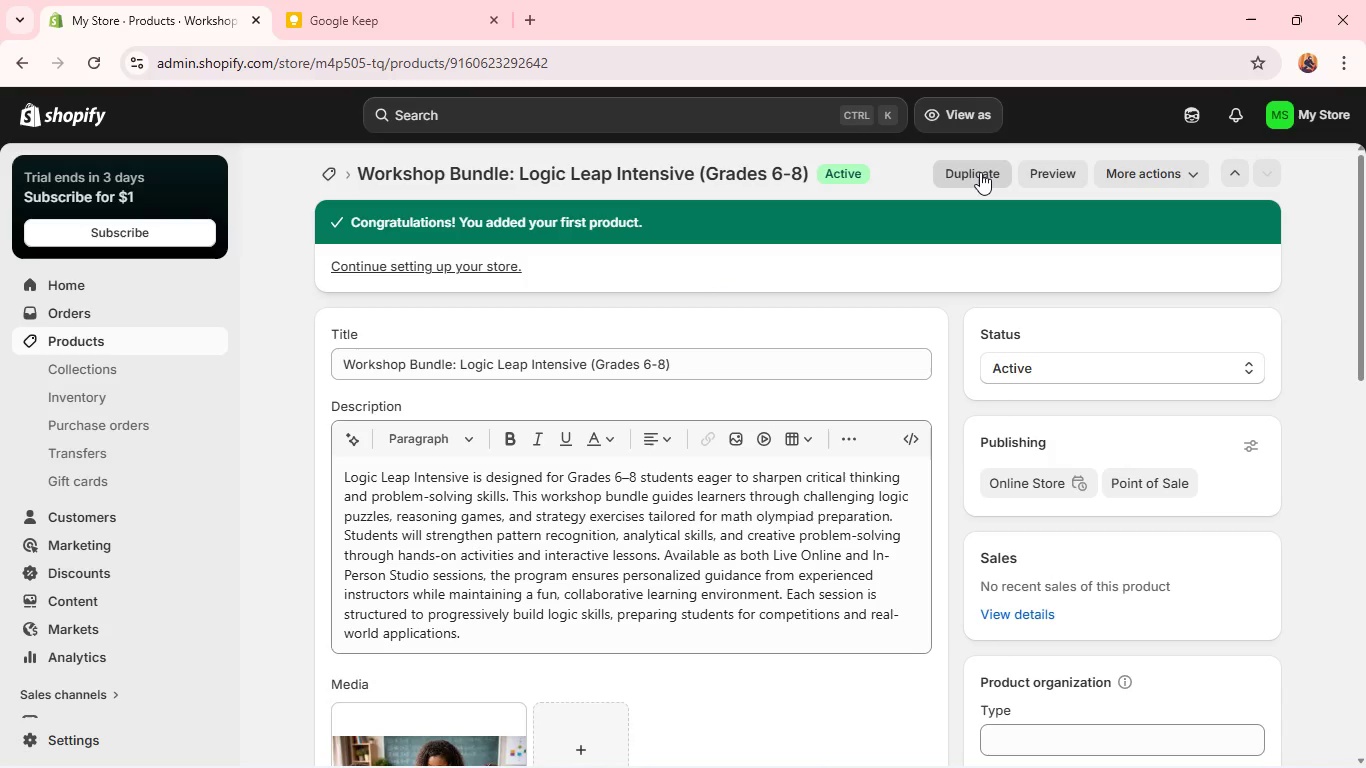 
left_click([980, 173])
 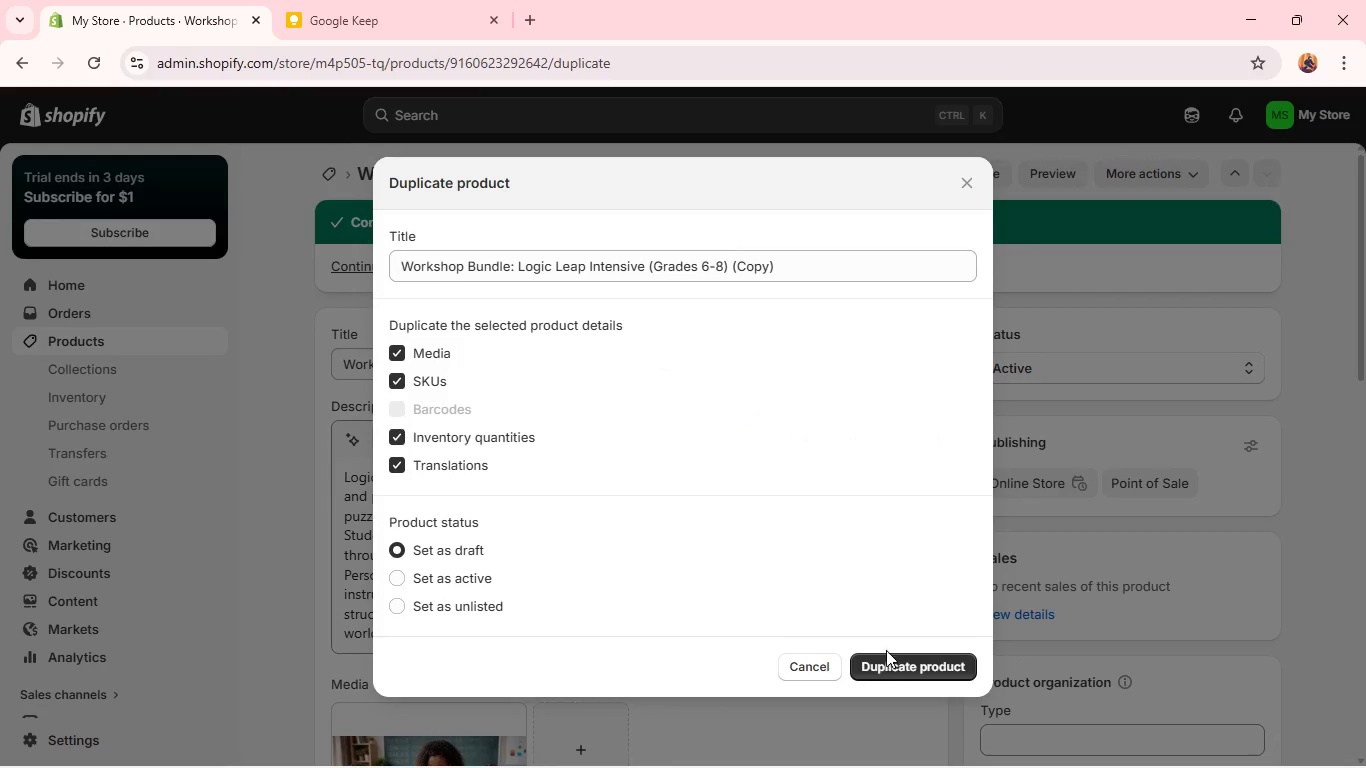 
left_click([912, 672])
 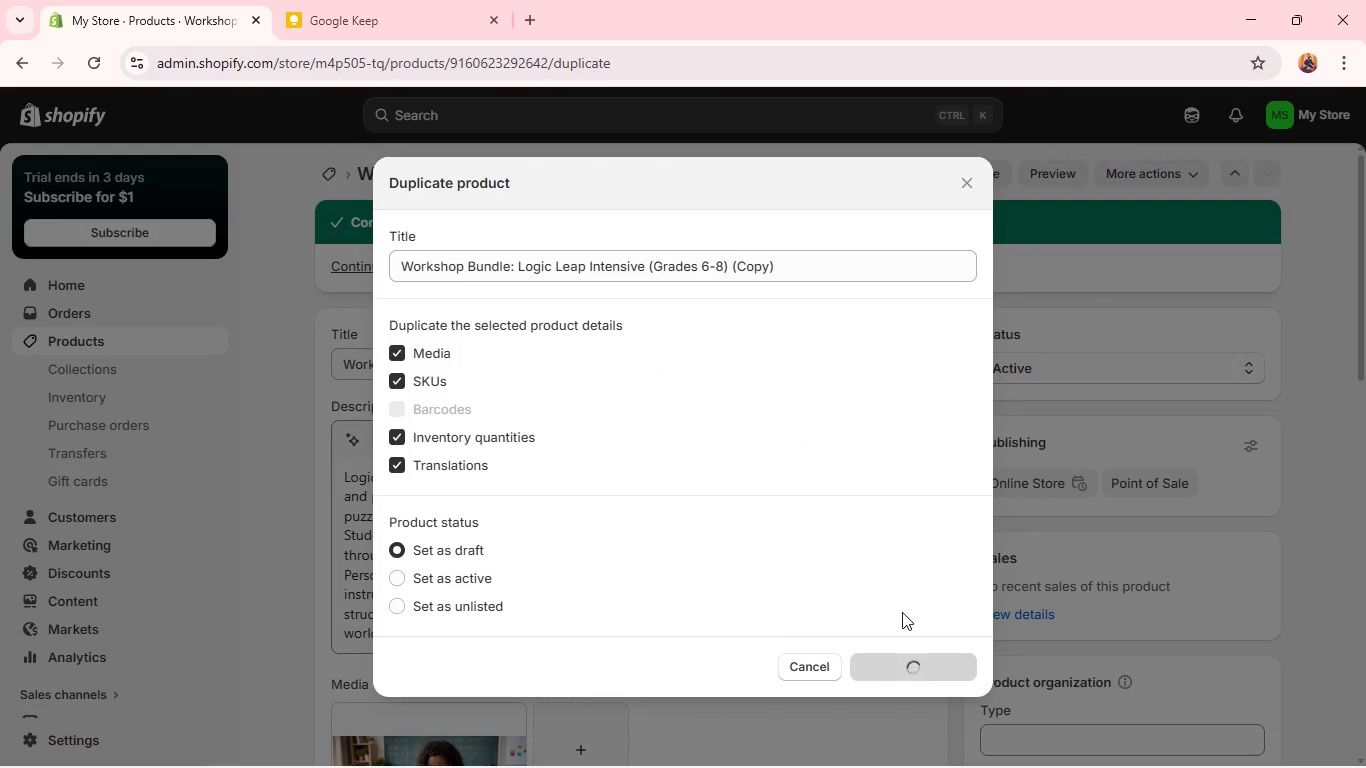 
wait(8.23)
 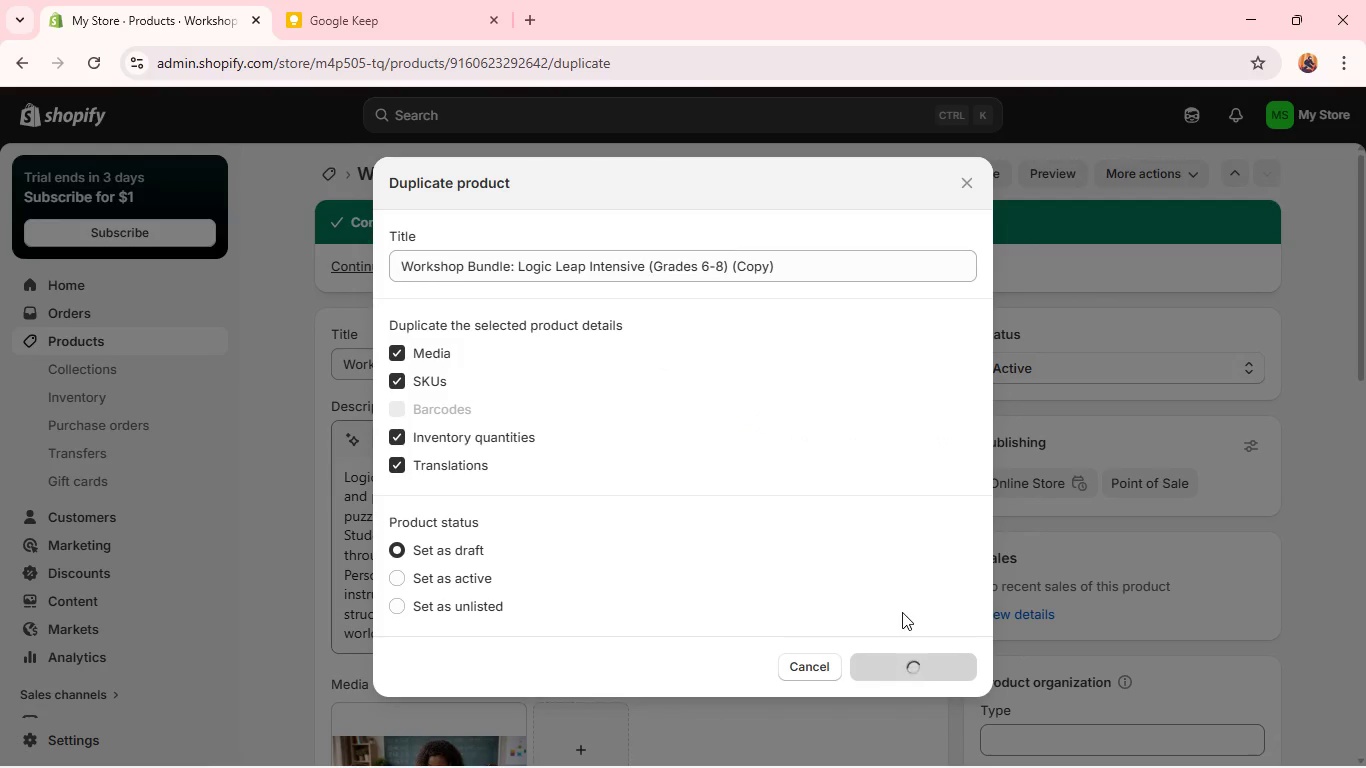 
left_click([1017, 256])
 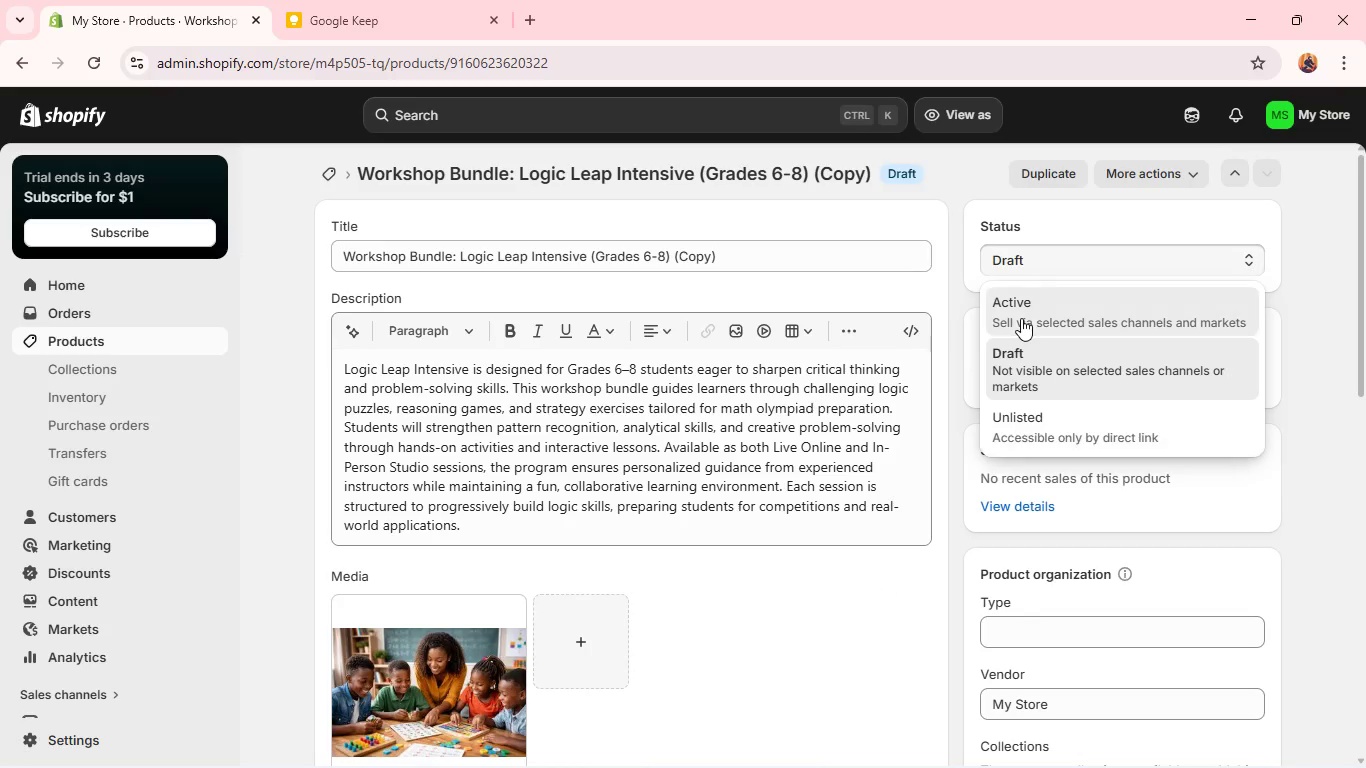 
left_click([1021, 318])
 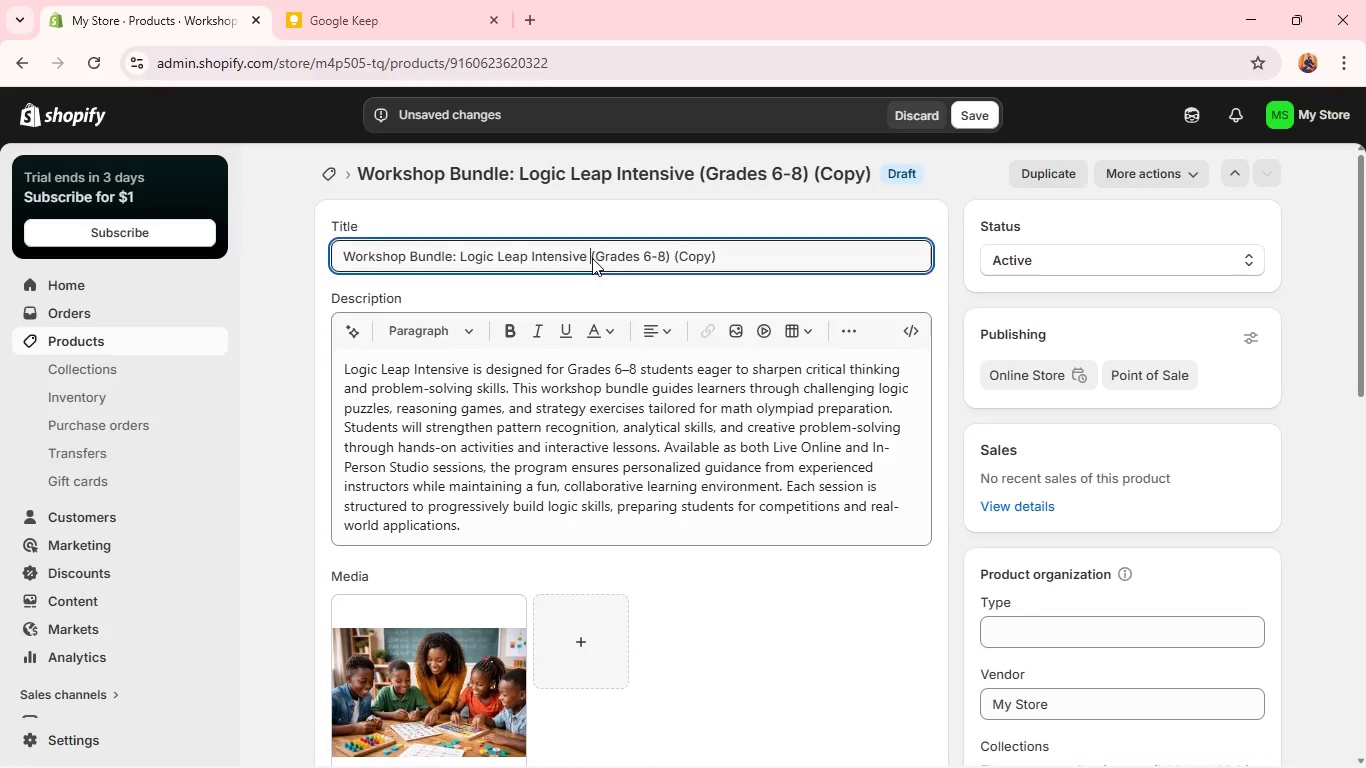 
left_click([592, 258])
 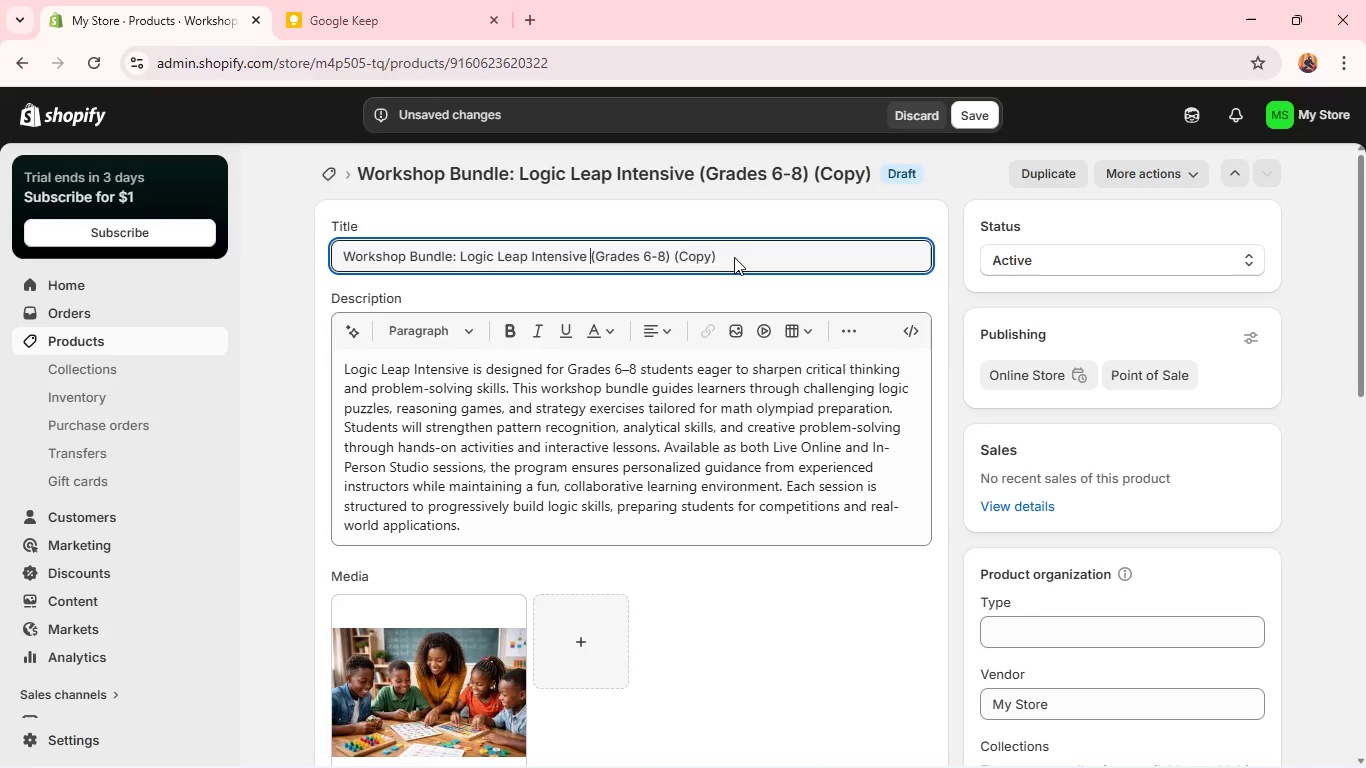 
left_click_drag(start_coordinate=[735, 257], to_coordinate=[456, 260])
 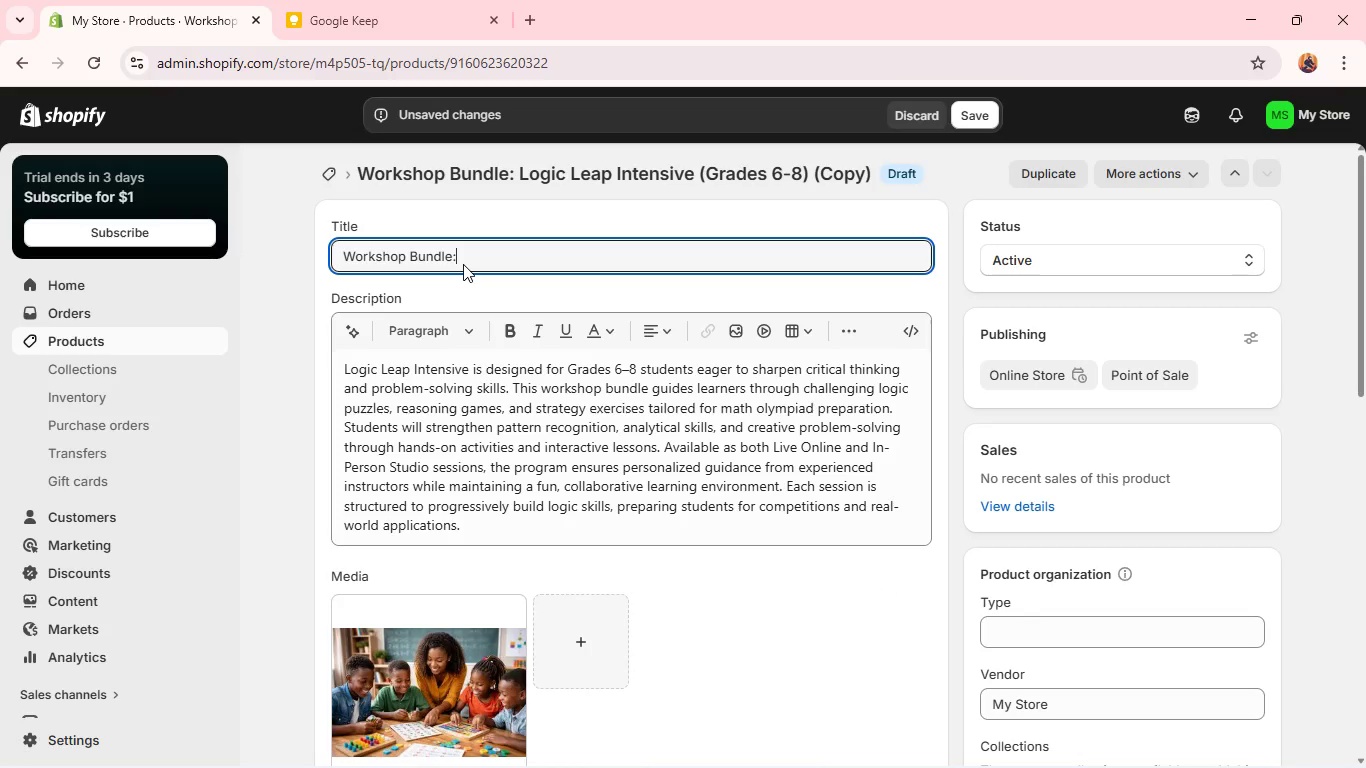 
key(Backspace)
 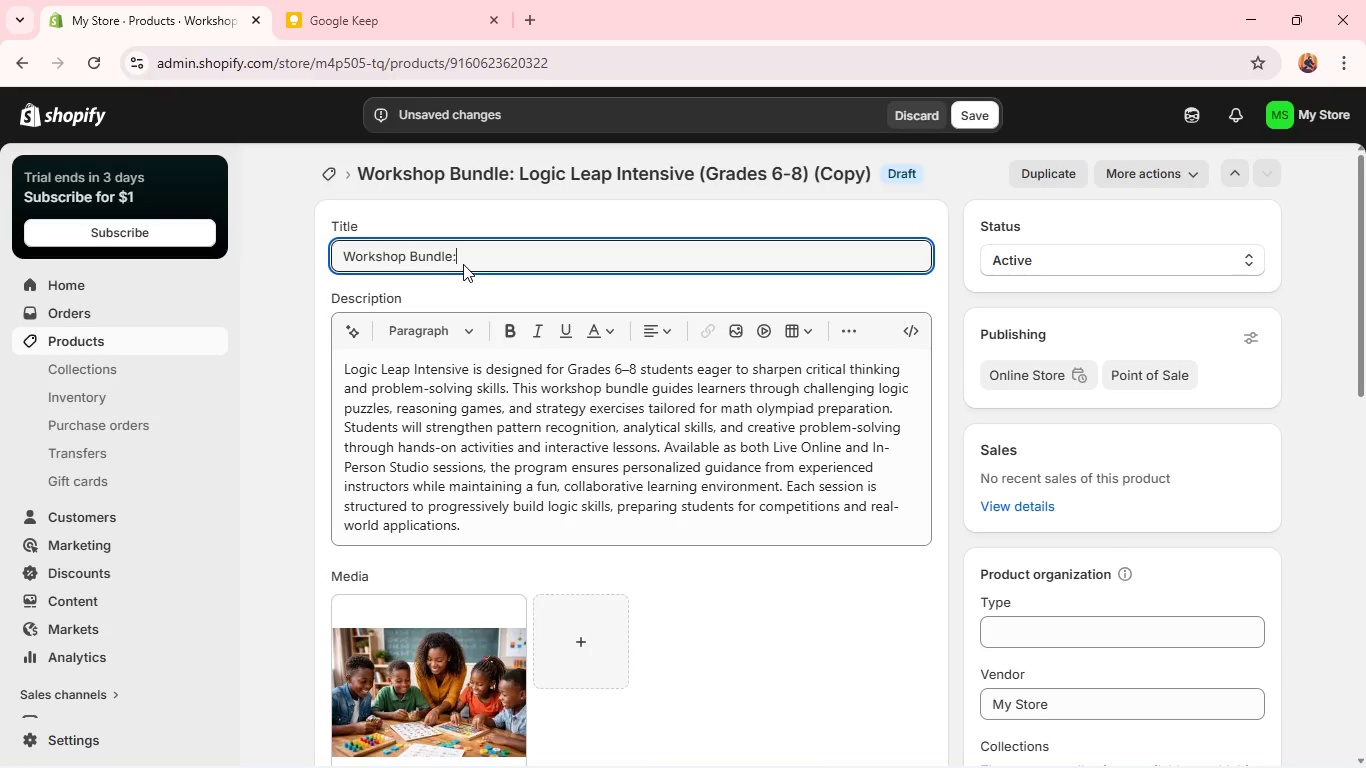 
wait(9.14)
 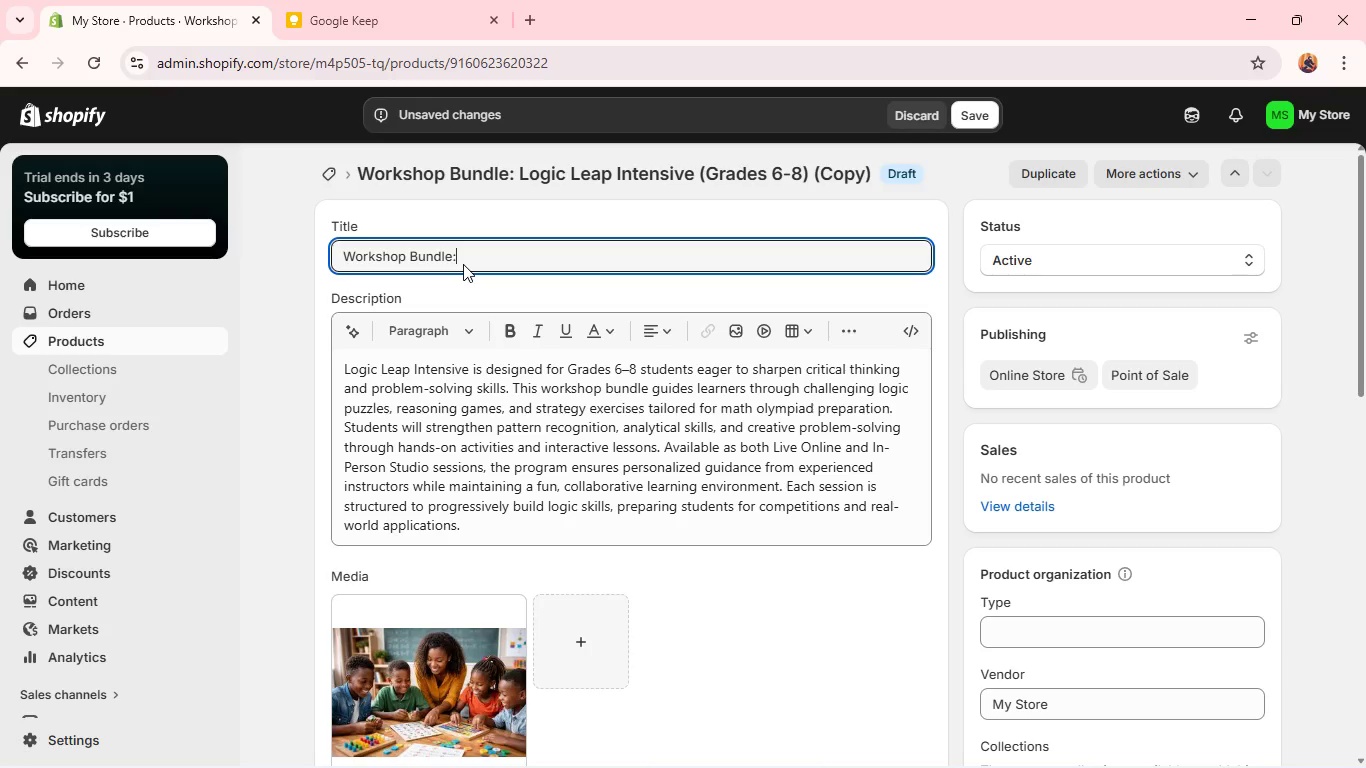 
type( Math Masters Olympiad Prep)
 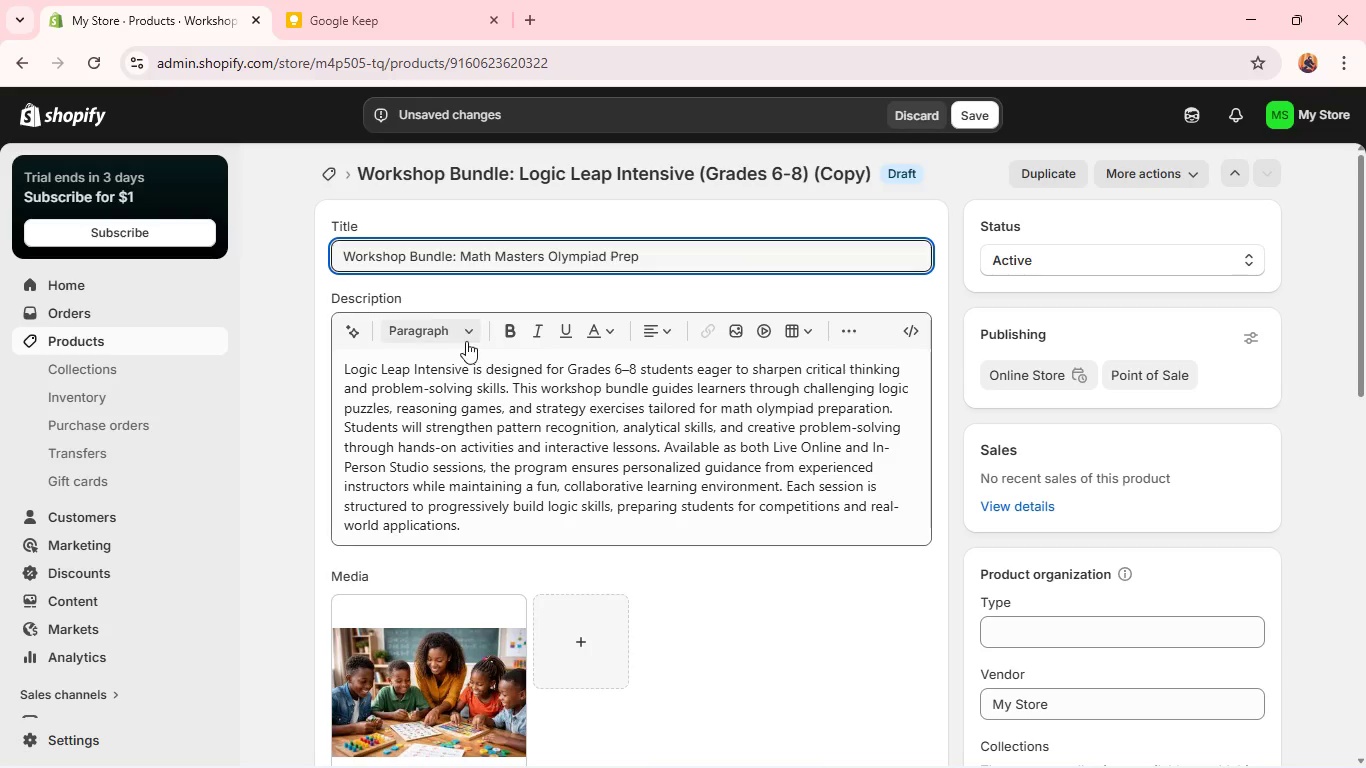 
mouse_move([465, 311])
 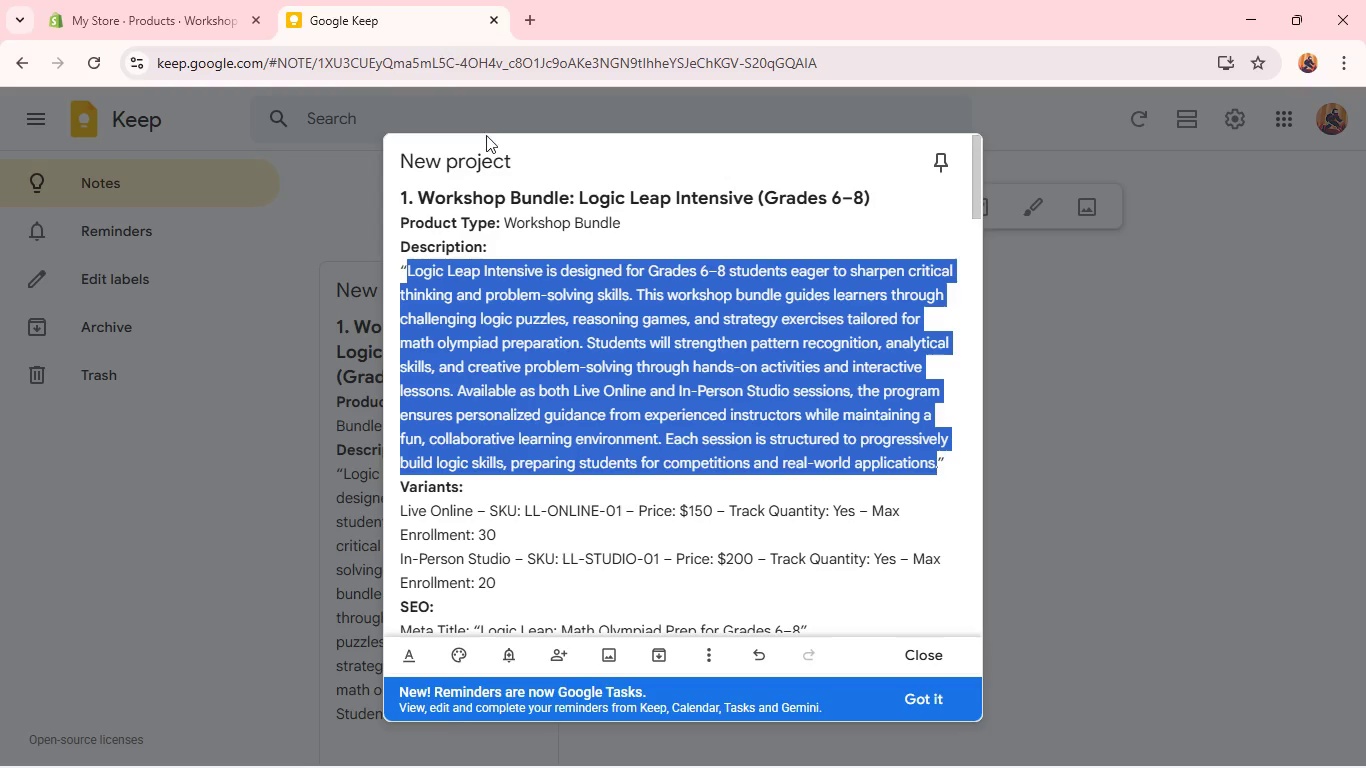 
left_click([417, 0])
 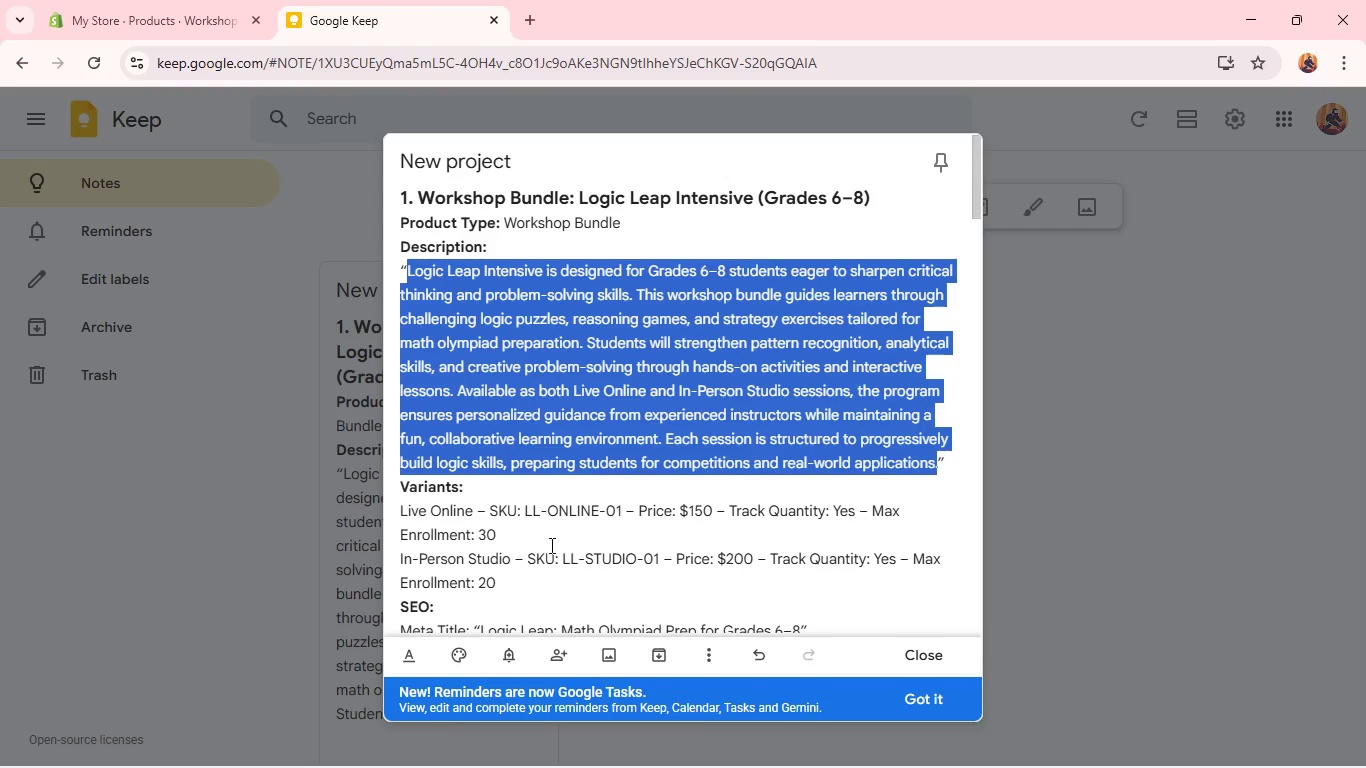 
scroll: coordinate [457, 440], scroll_direction: down, amount: 6.0
 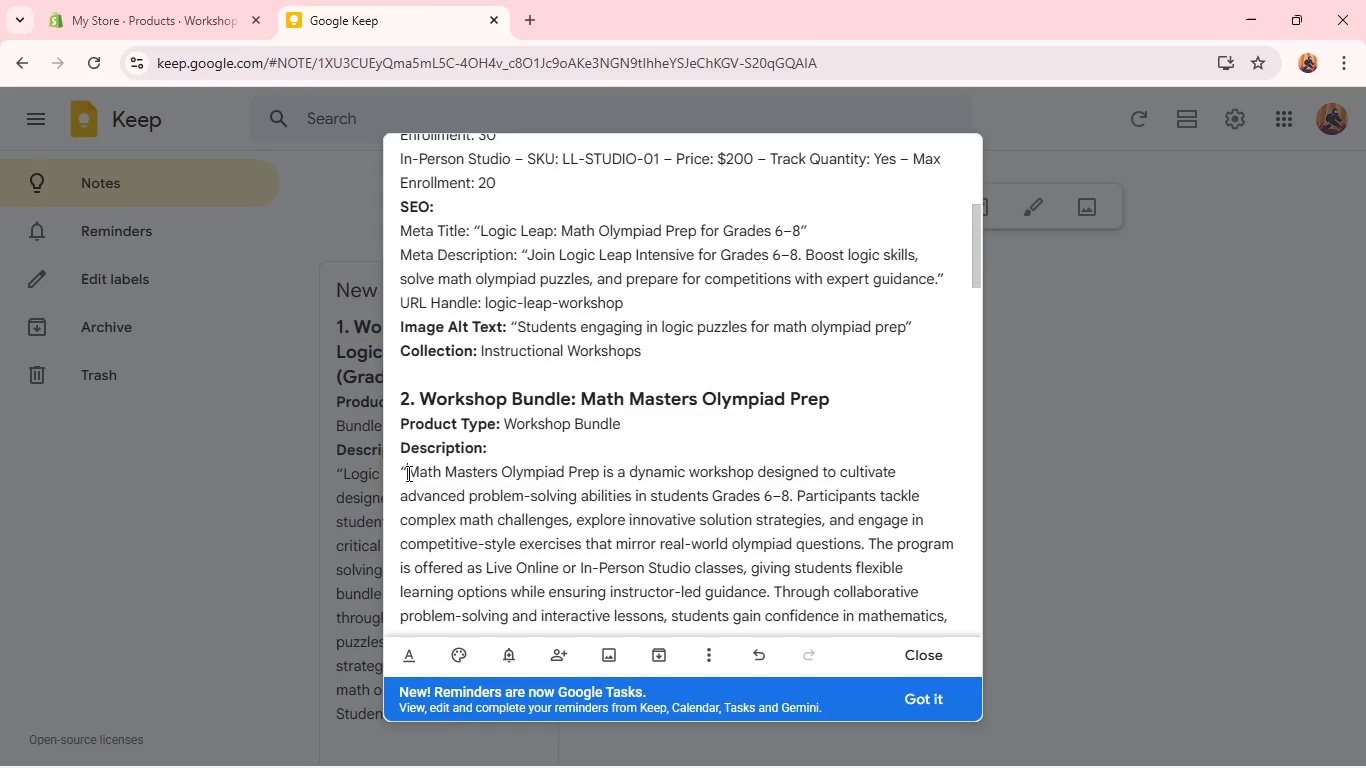 
left_click_drag(start_coordinate=[407, 473], to_coordinate=[911, 459])
 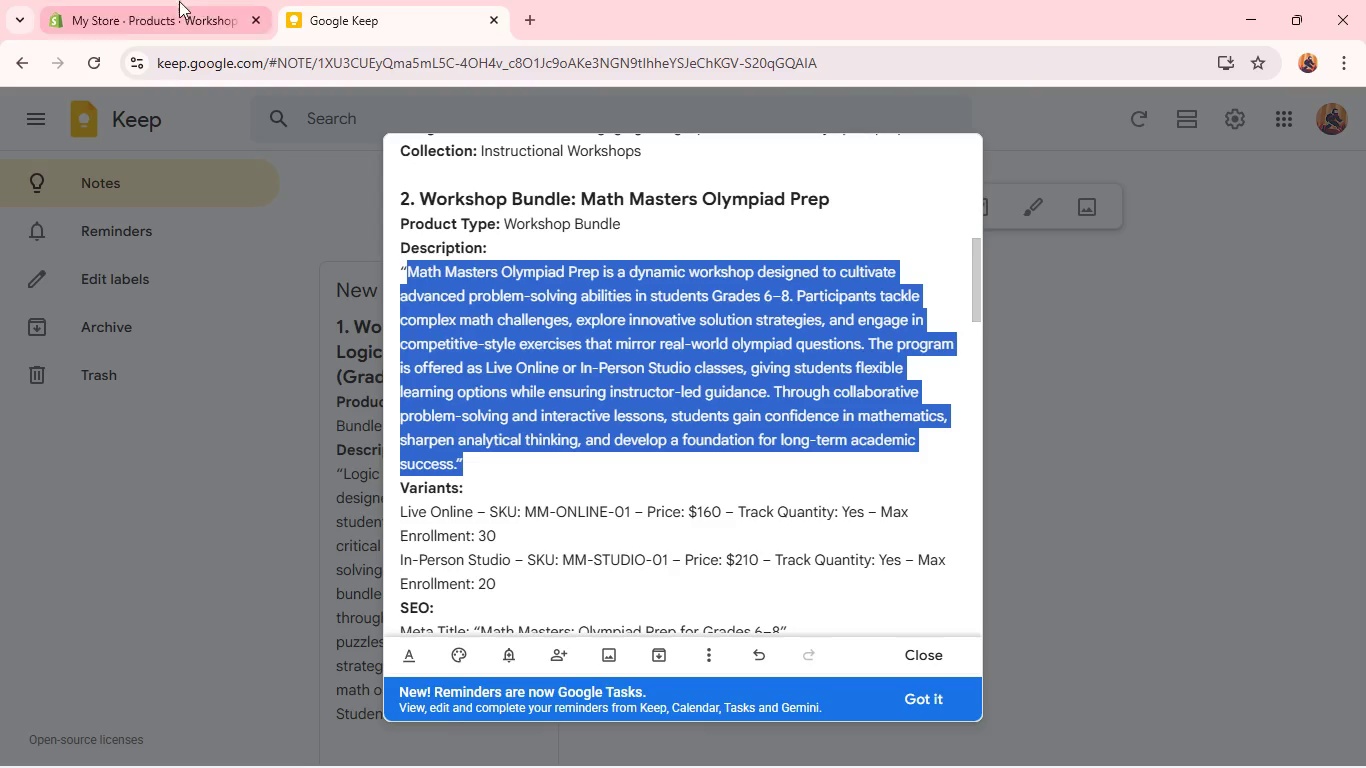 
scroll: coordinate [795, 594], scroll_direction: down, amount: 2.0
 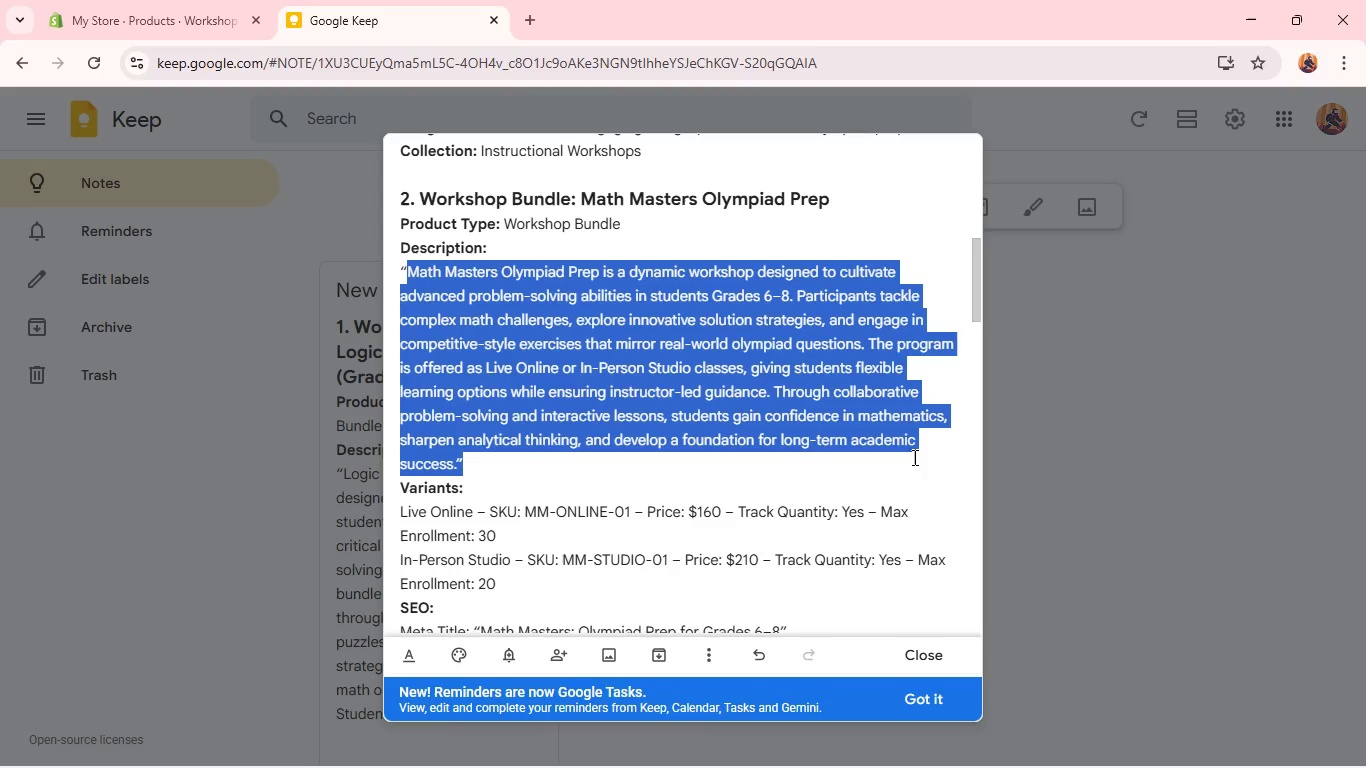 
key(Control+C)
 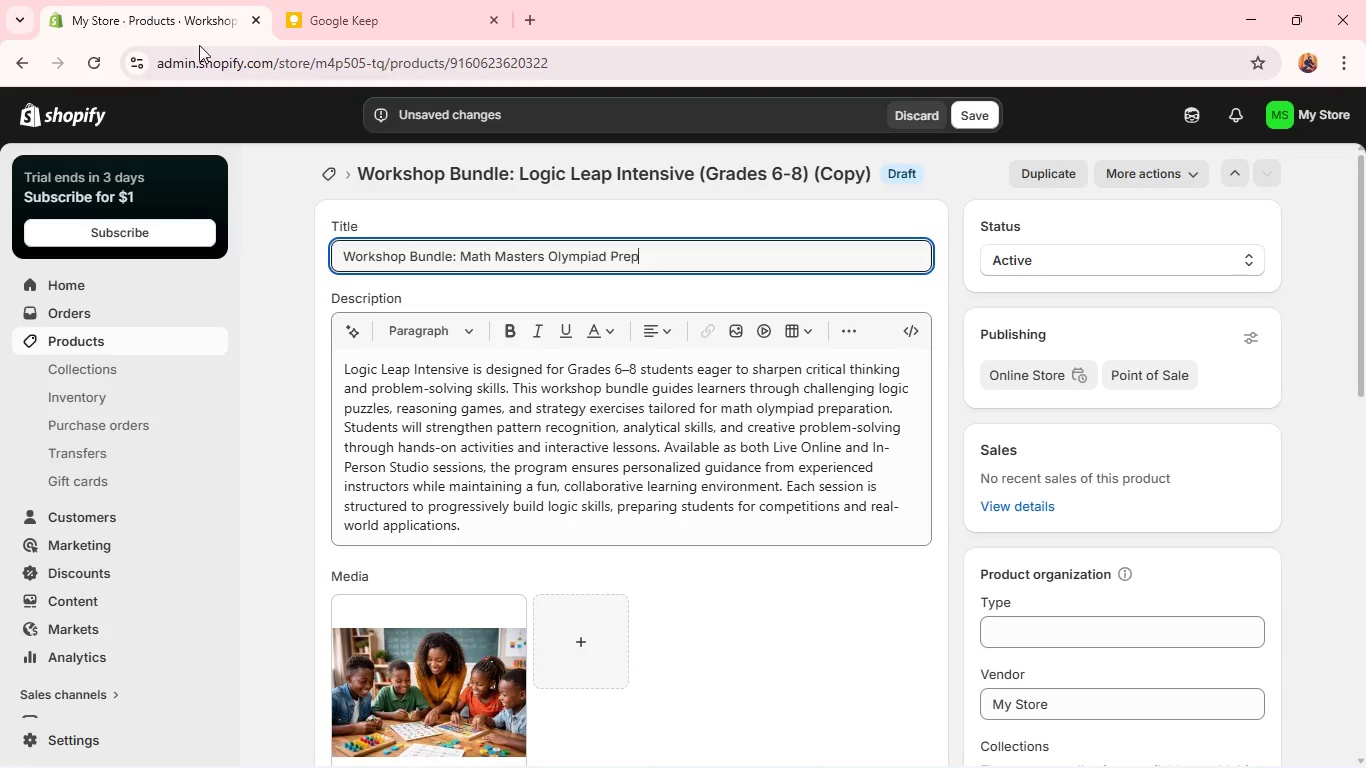 
left_click([125, 14])
 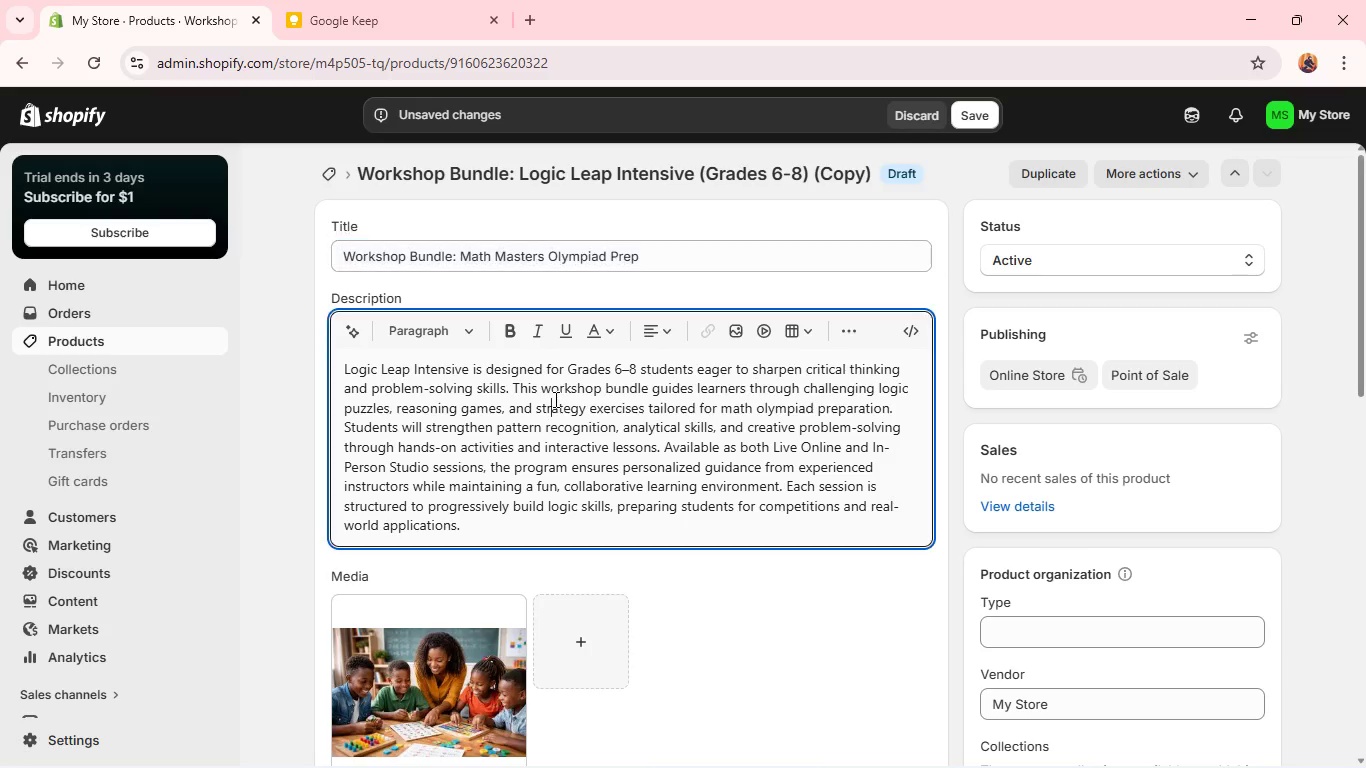 
left_click([554, 399])
 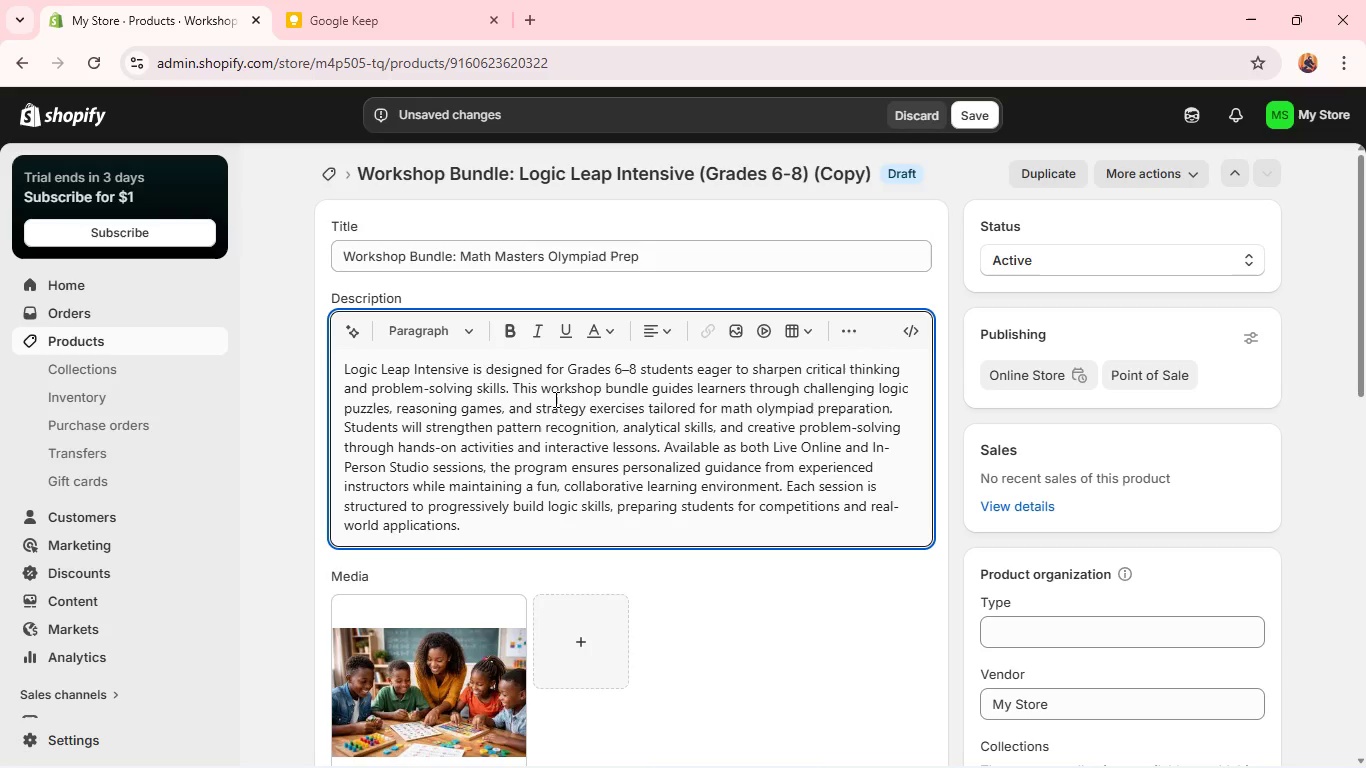 
key(Control+A)
 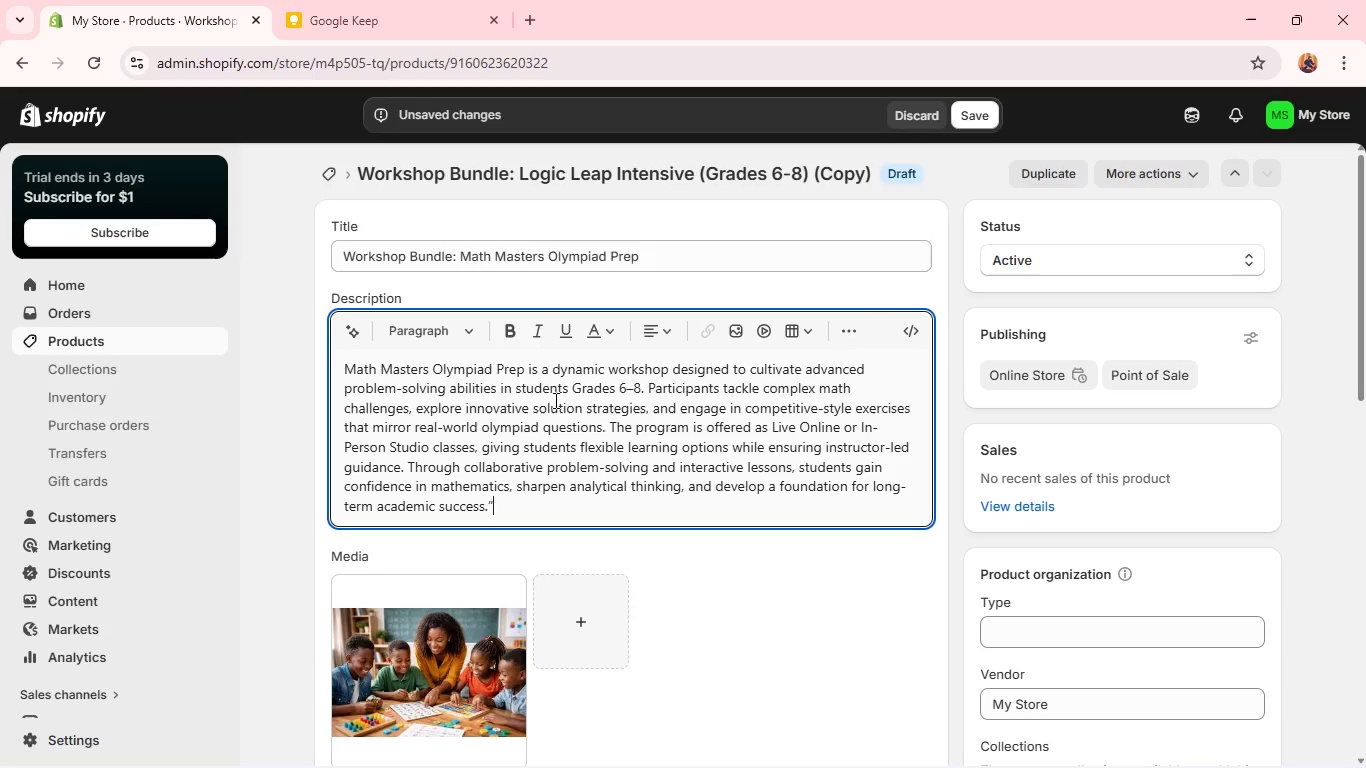 
key(Control+V)
 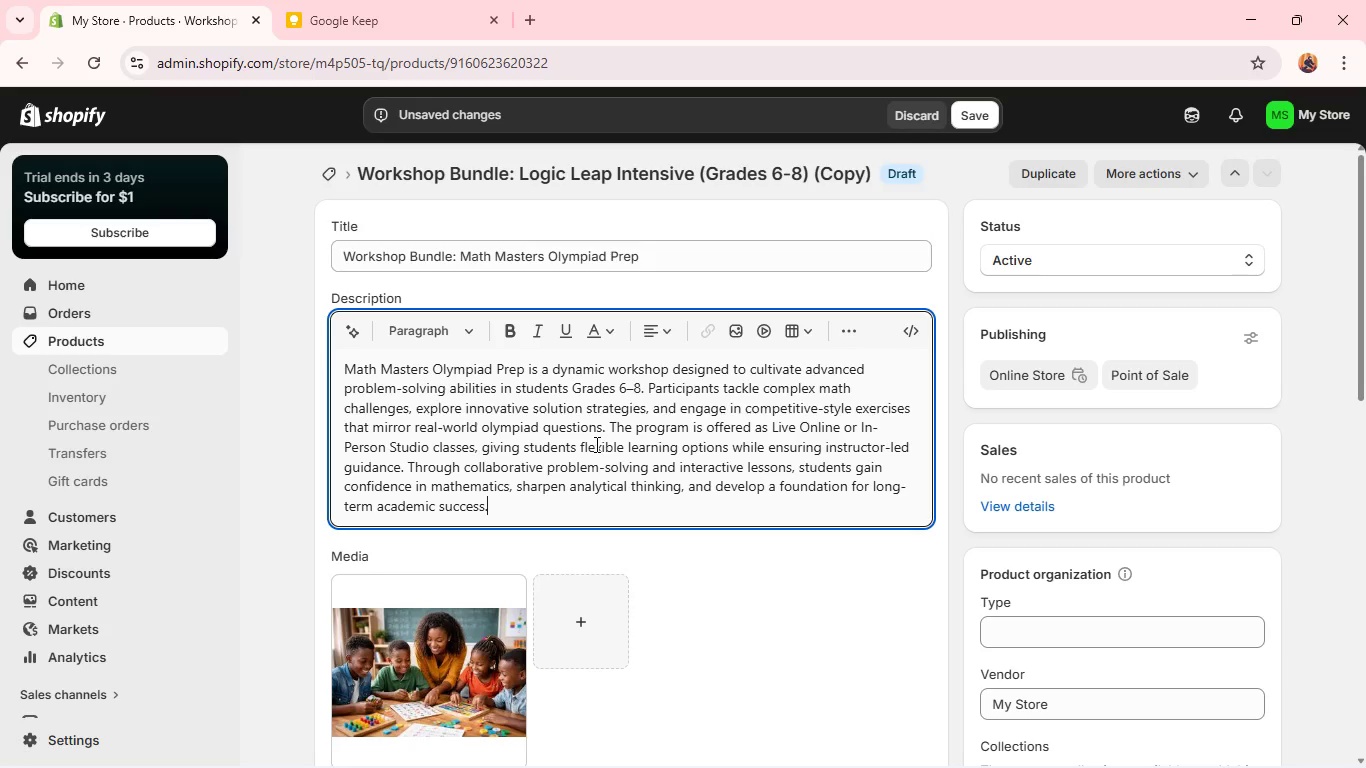 
key(Backspace)
 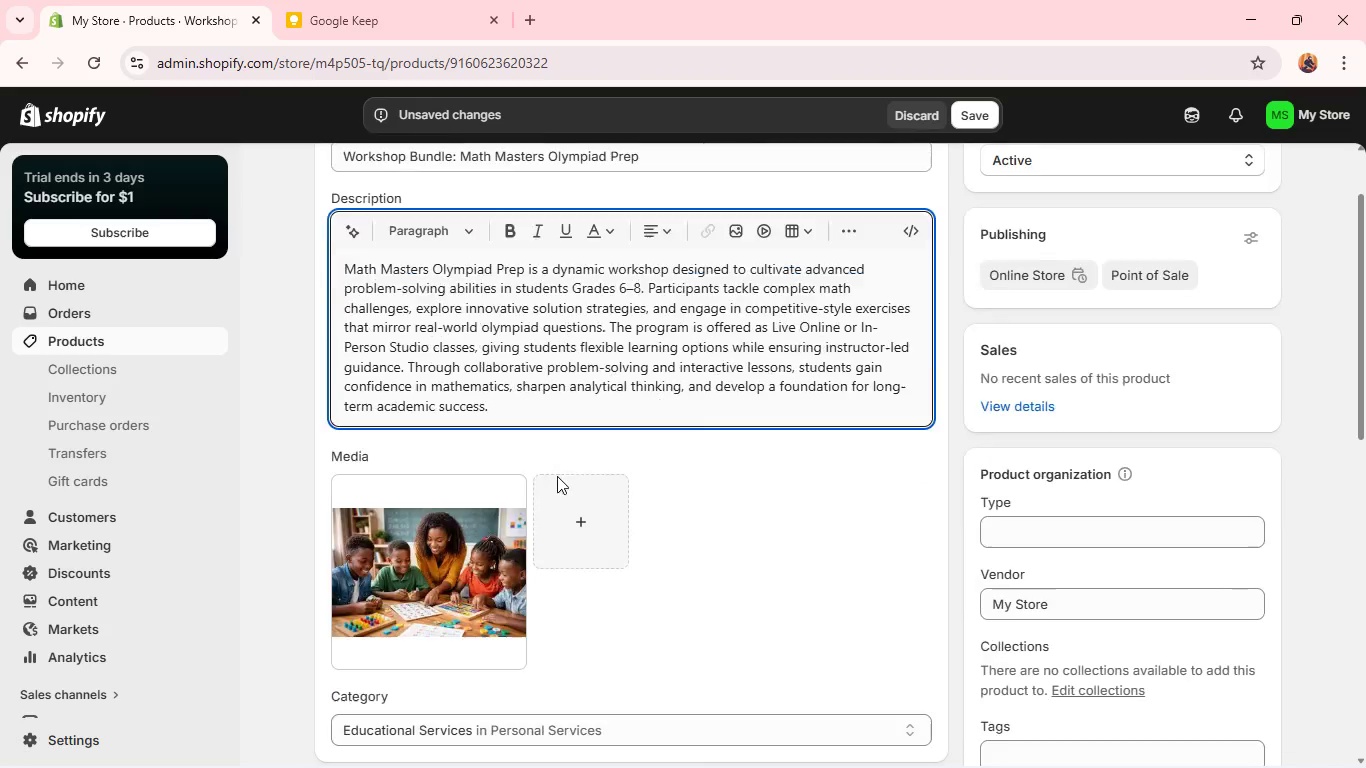 
scroll: coordinate [606, 460], scroll_direction: down, amount: 1.0
 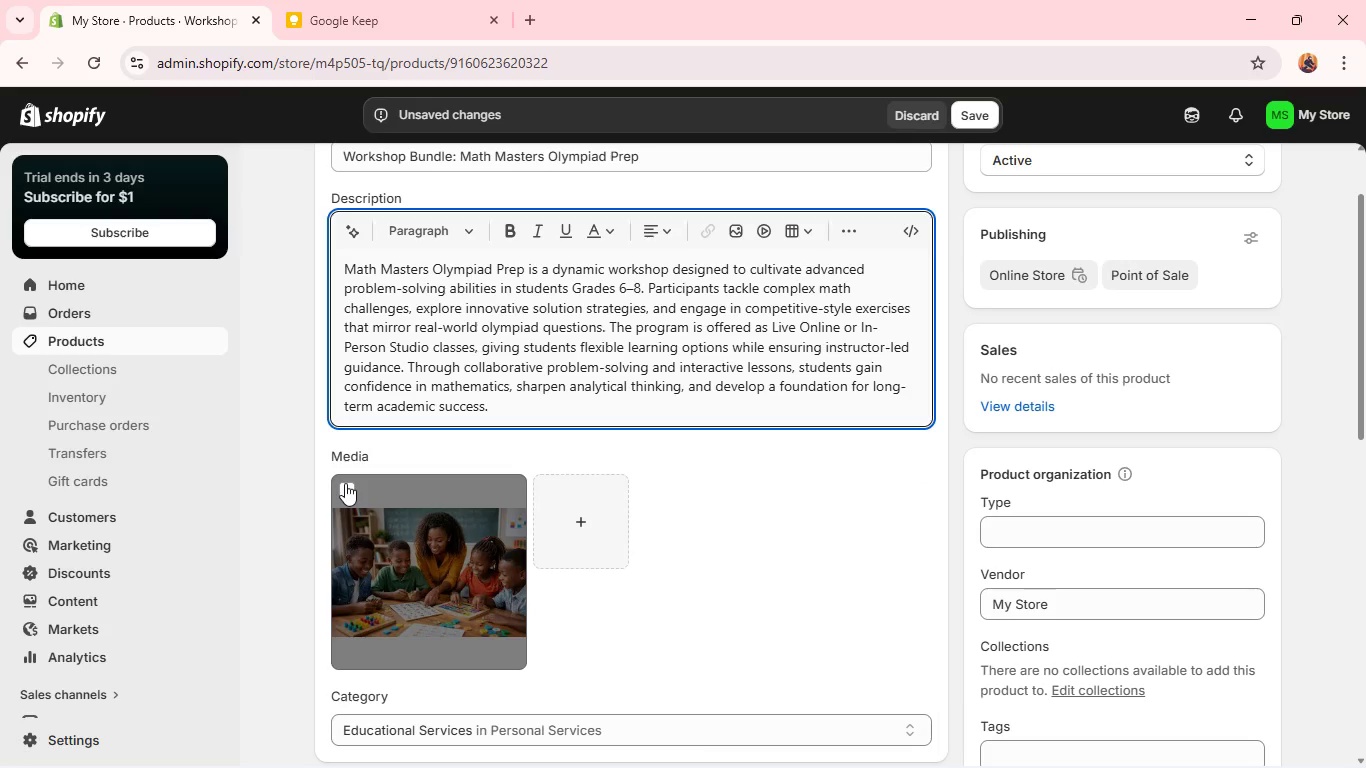 
left_click([345, 483])
 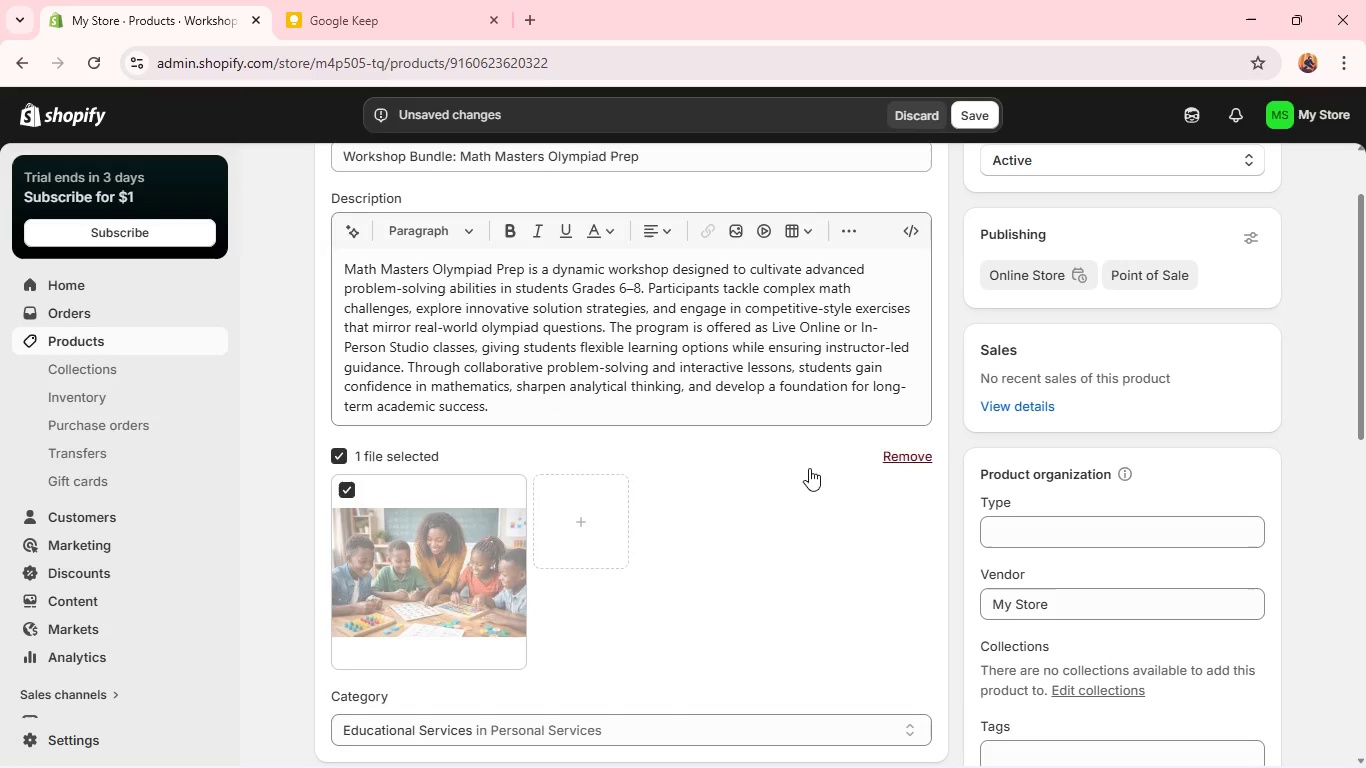 
left_click([893, 453])
 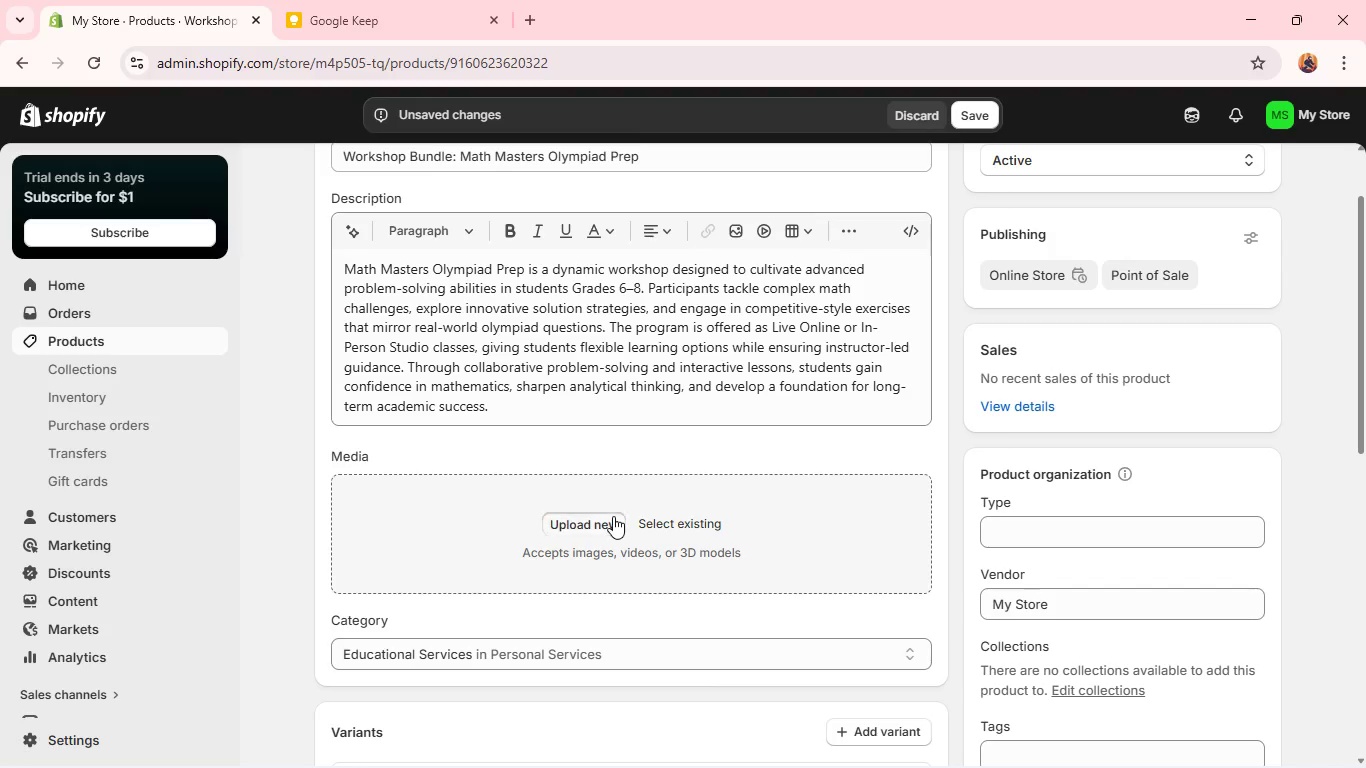 
left_click([613, 516])
 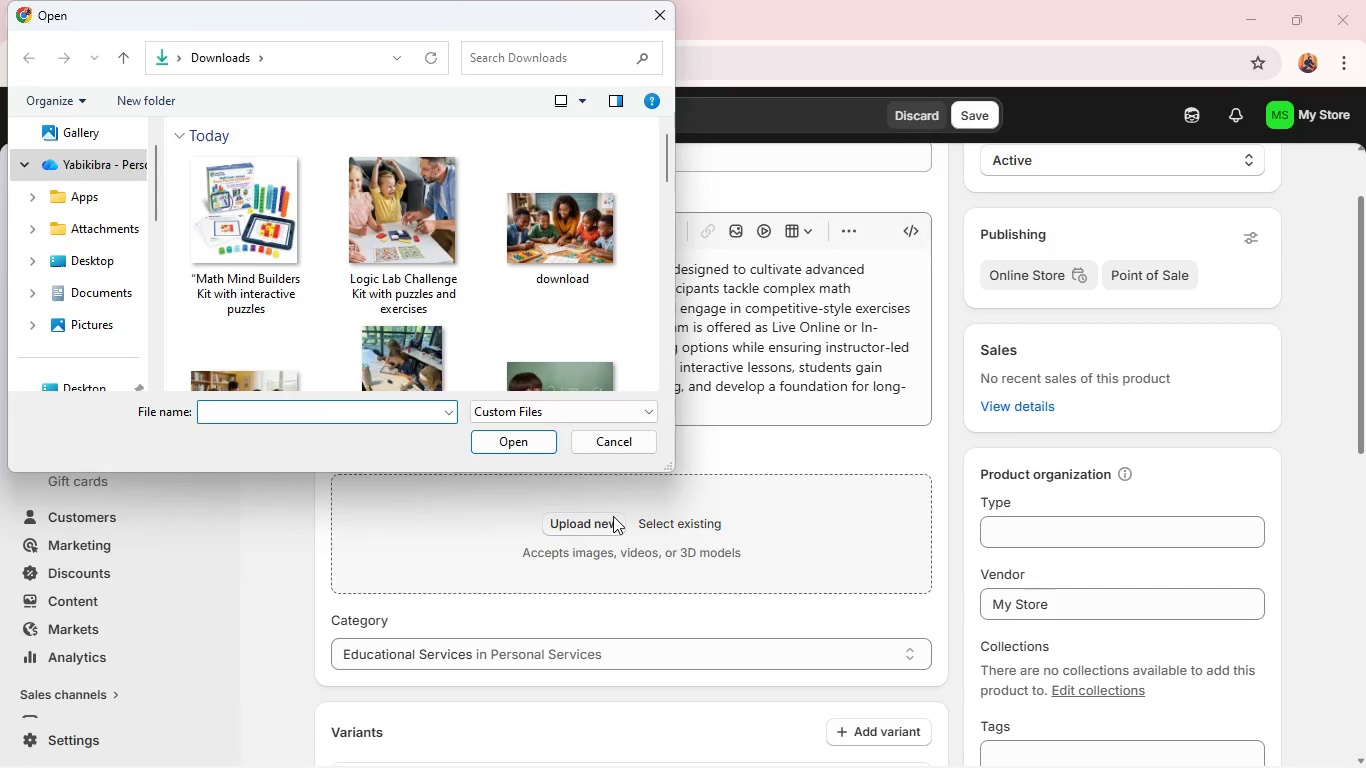 
wait(8.09)
 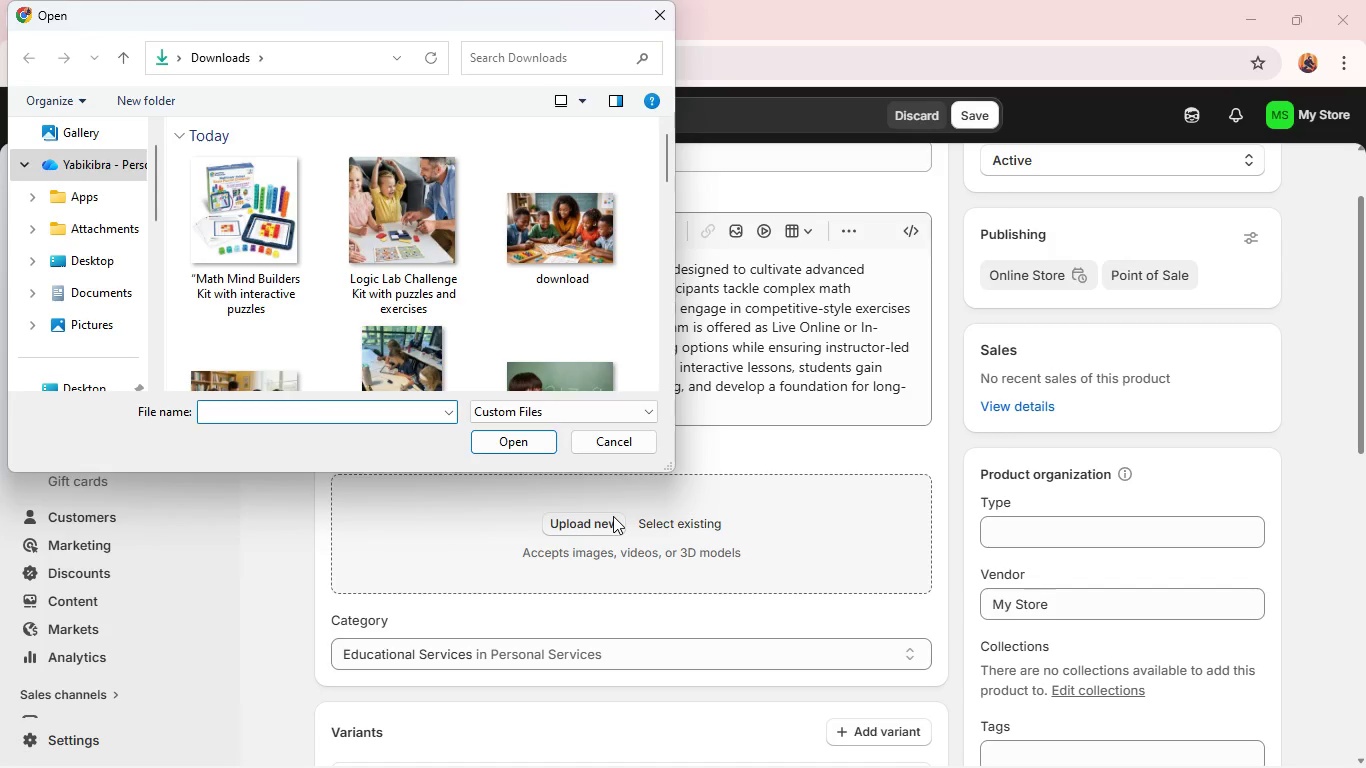 
scroll: coordinate [412, 259], scroll_direction: down, amount: 1.0
 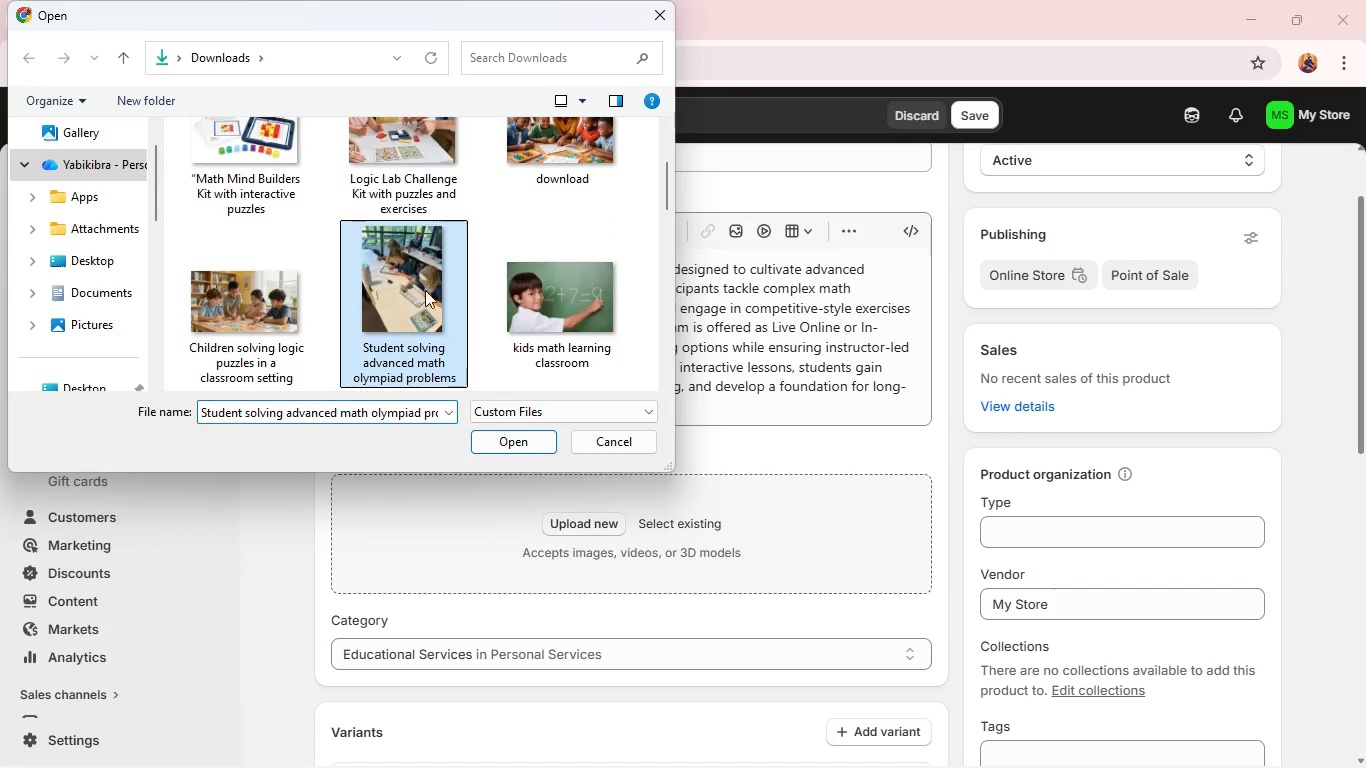 
left_click([412, 259])
 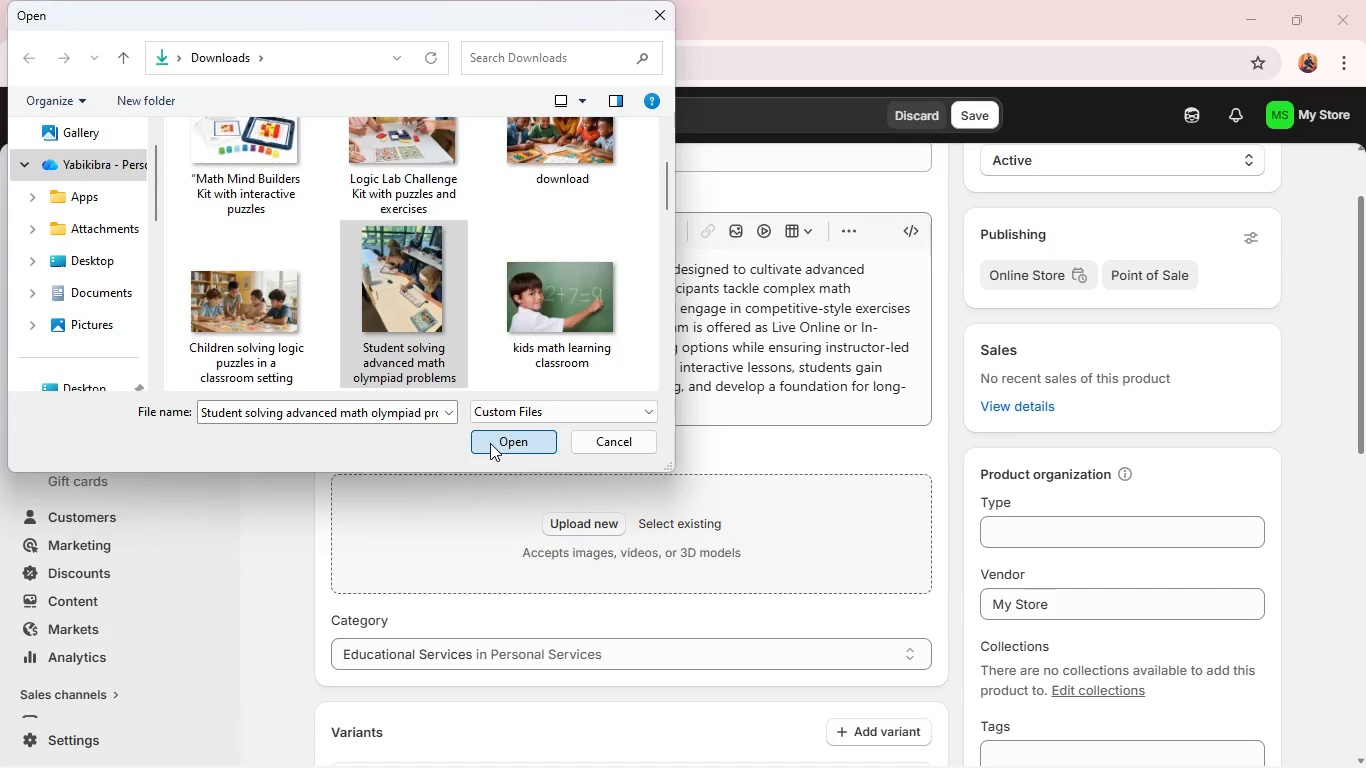 
left_click([490, 443])
 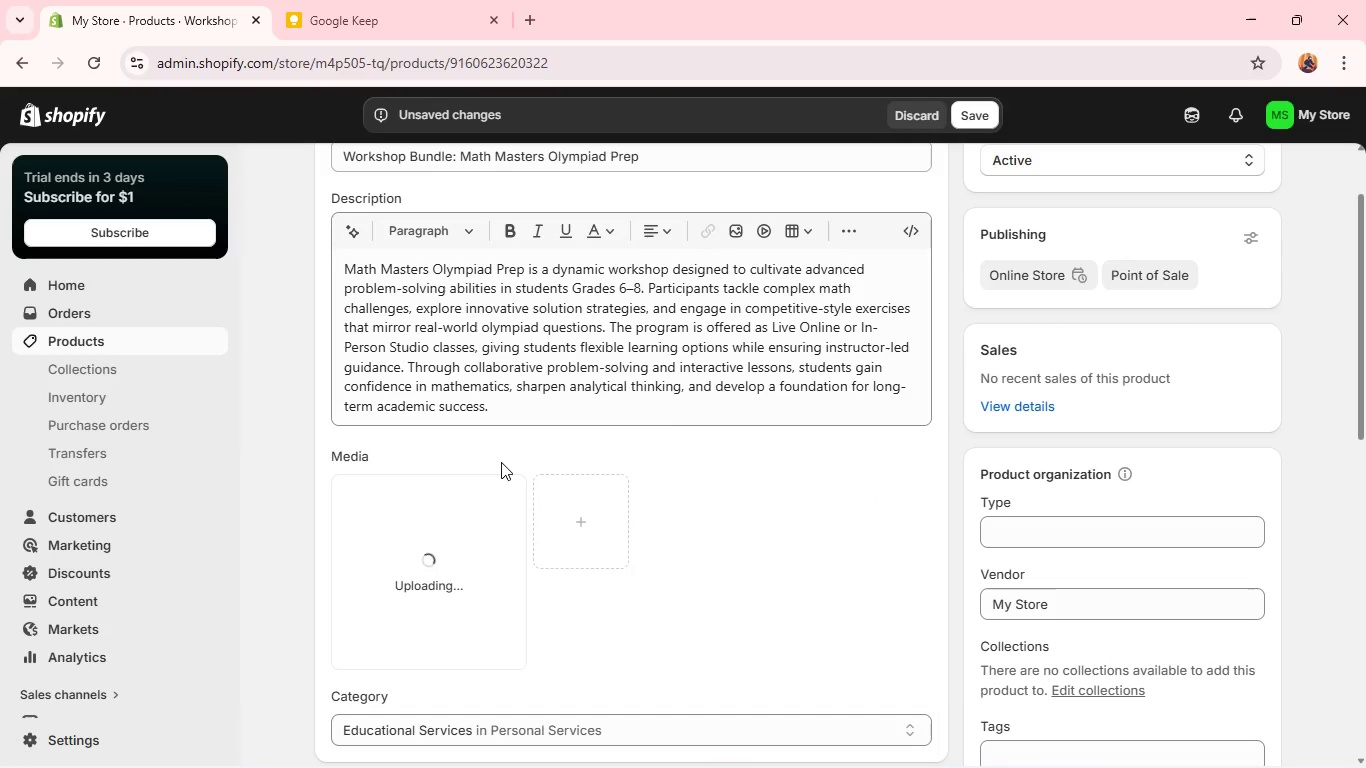 
wait(8.11)
 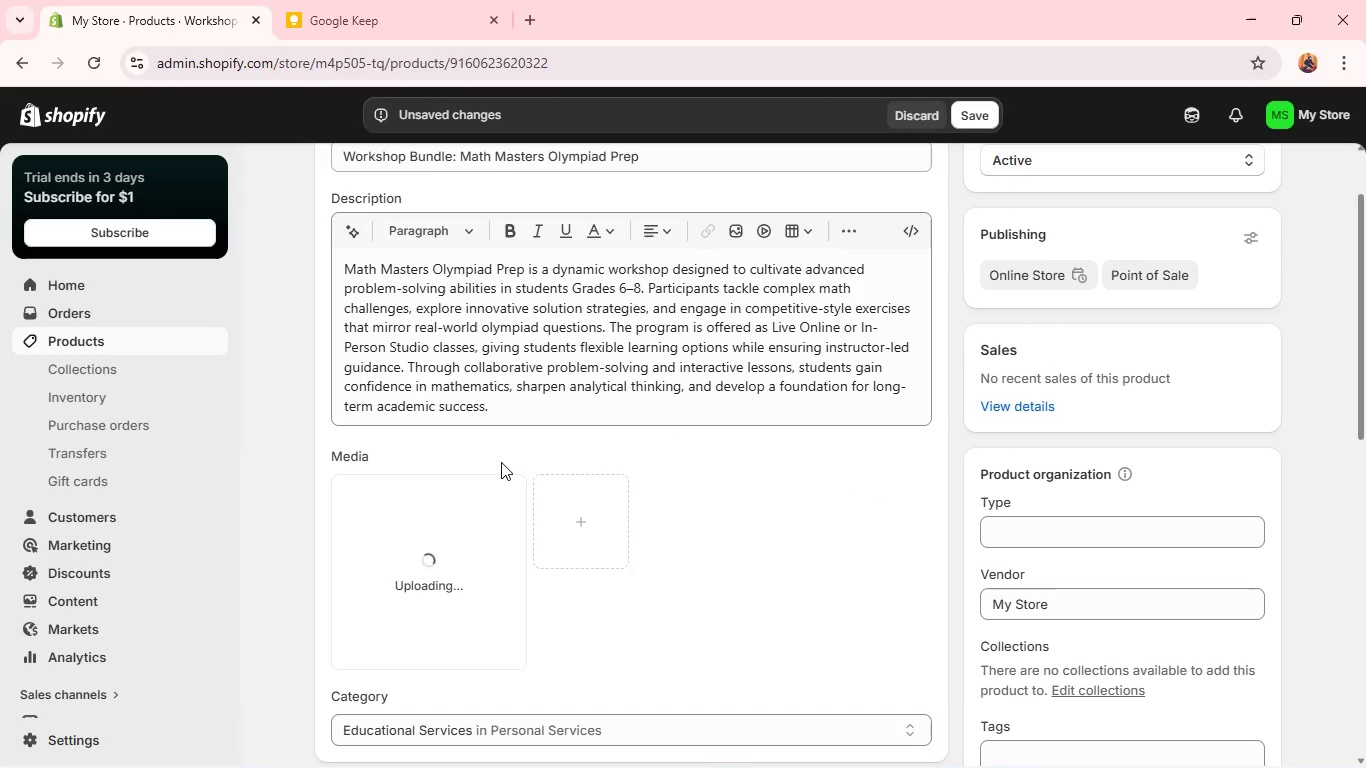 
scroll: coordinate [501, 462], scroll_direction: down, amount: 2.0
 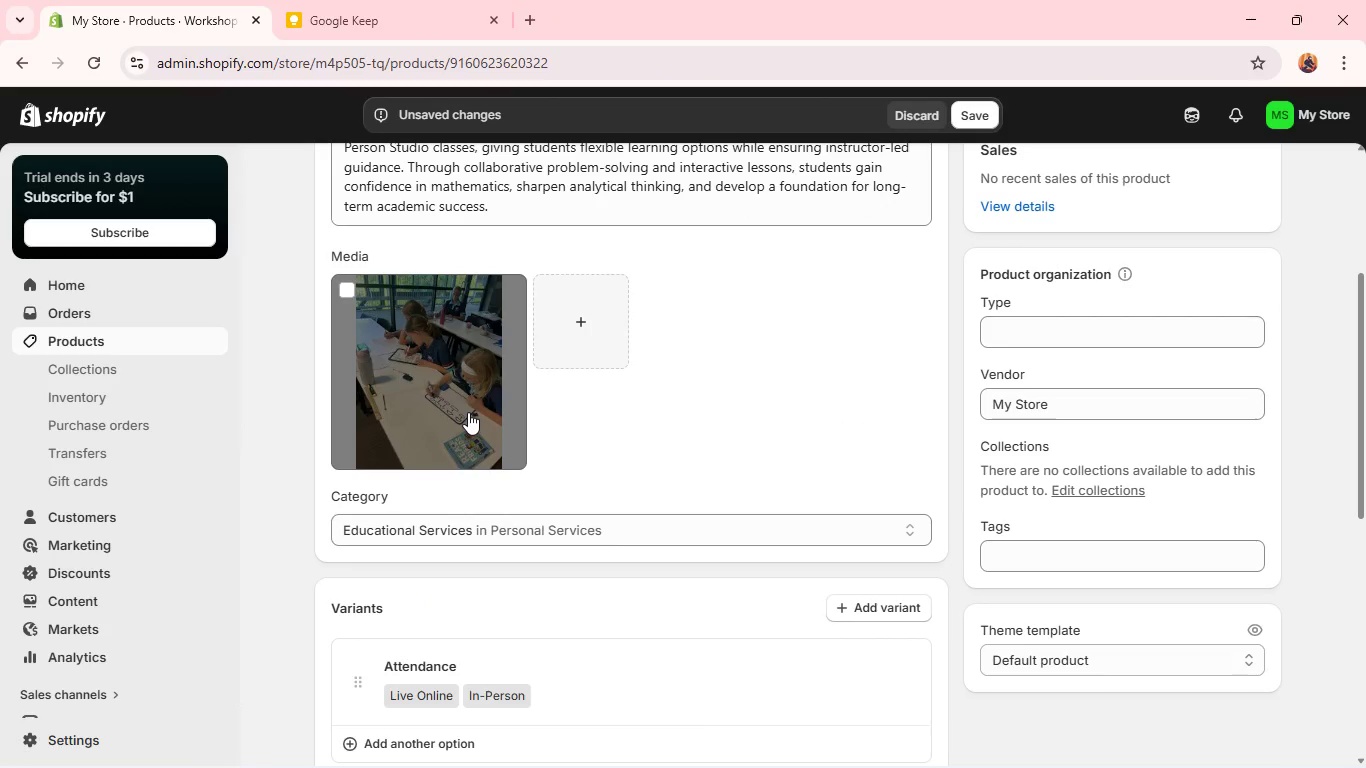 
left_click([468, 412])
 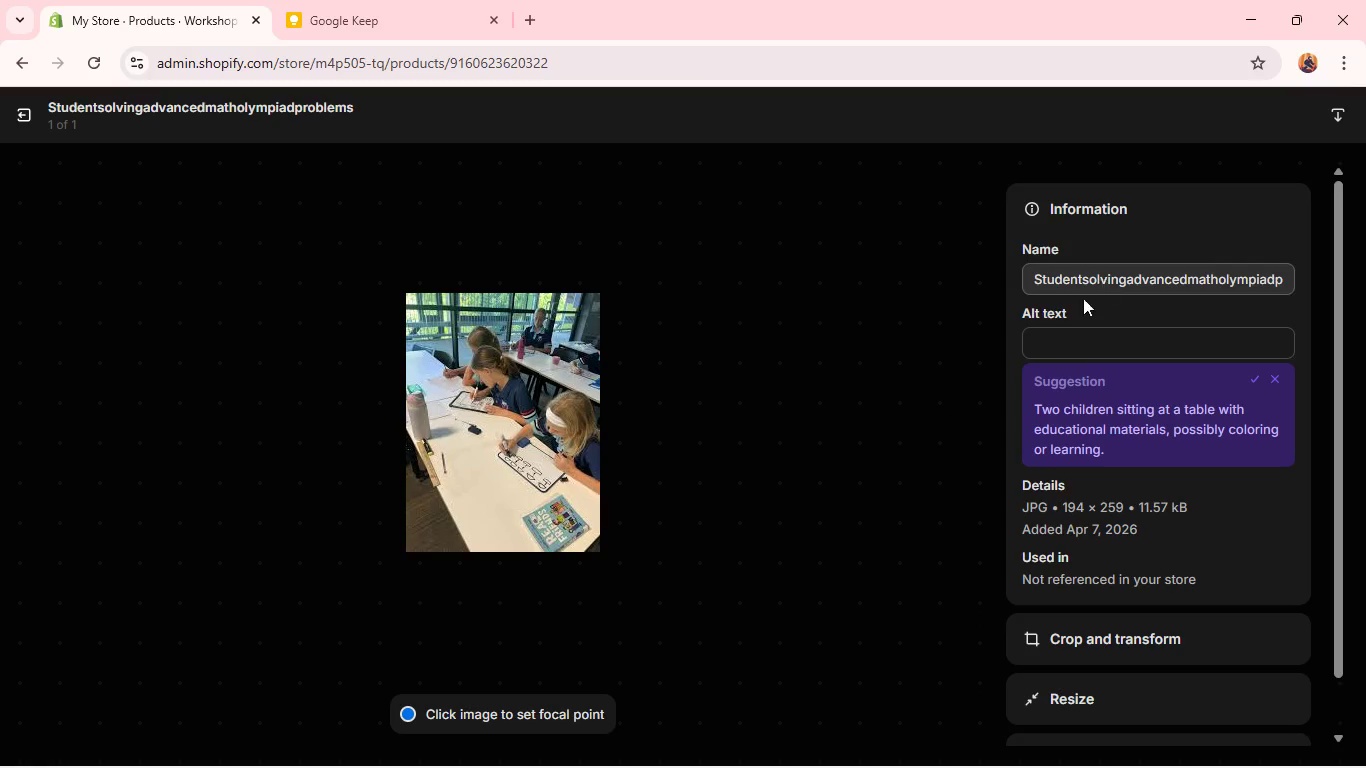 
left_click([1067, 341])
 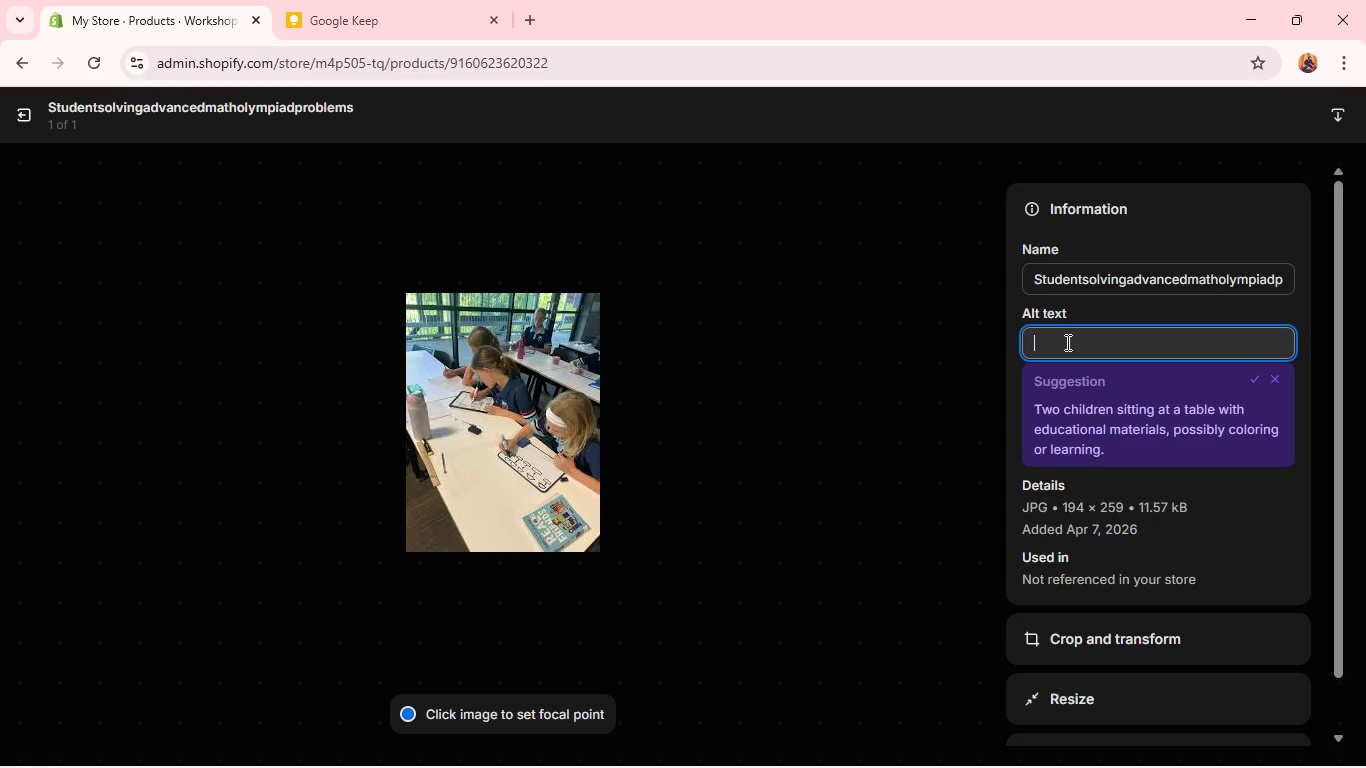 
type(Student solving advanced math olympiad problems)
 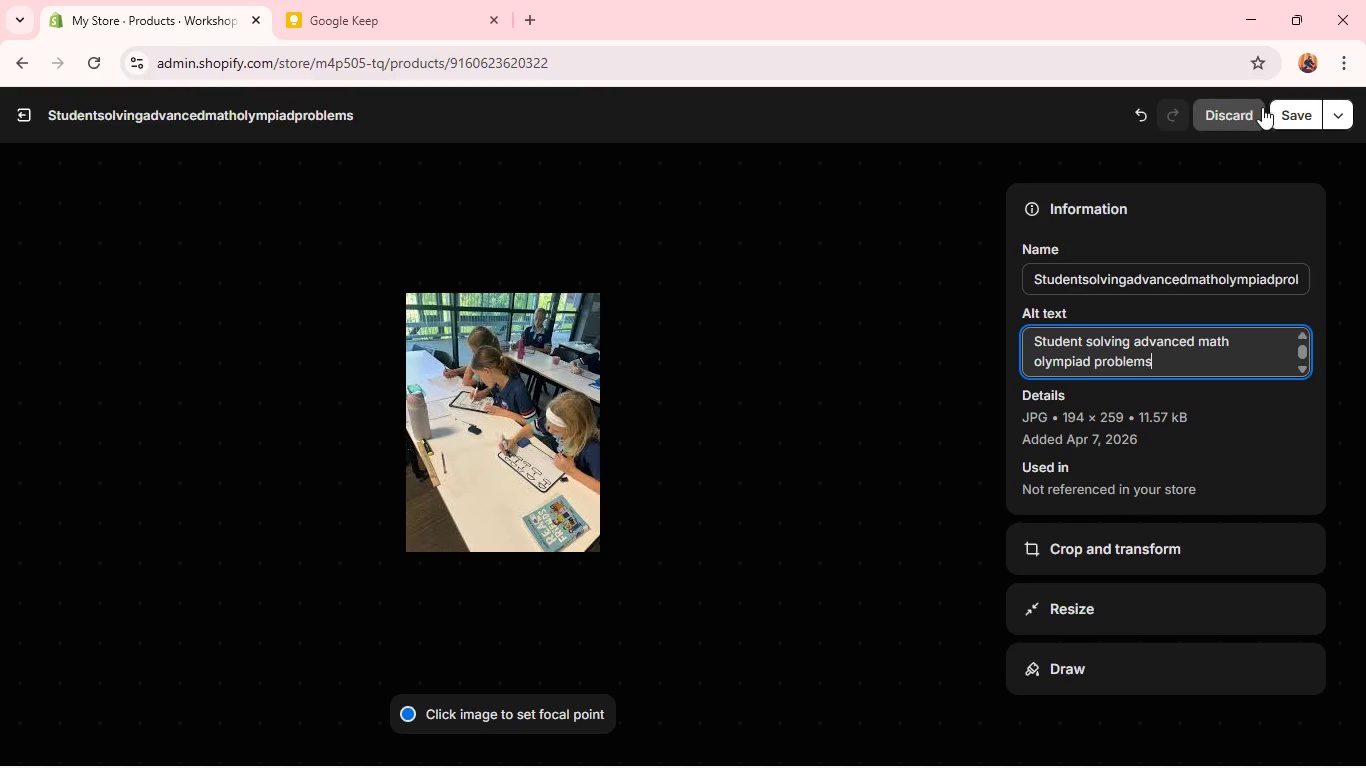 
left_click([1295, 112])
 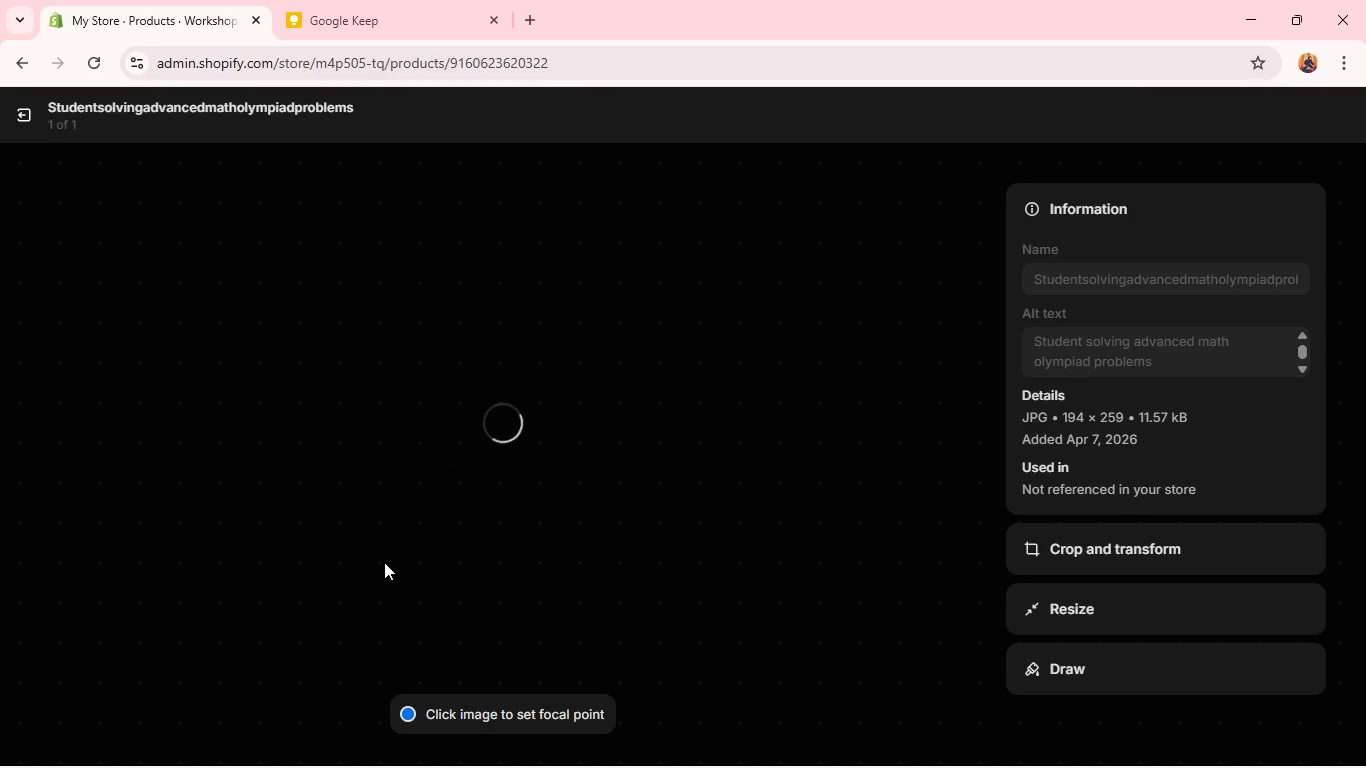 
mouse_move([372, 551])
 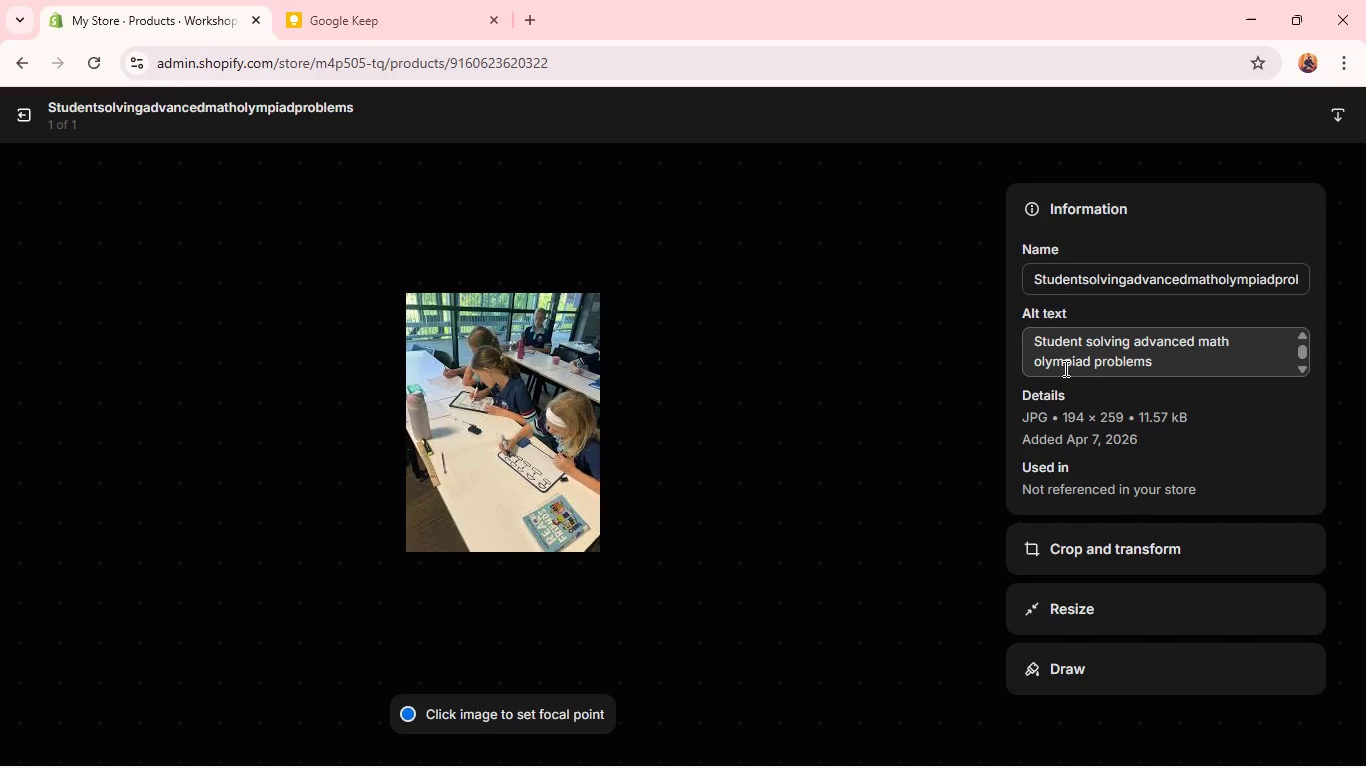 
wait(18.09)
 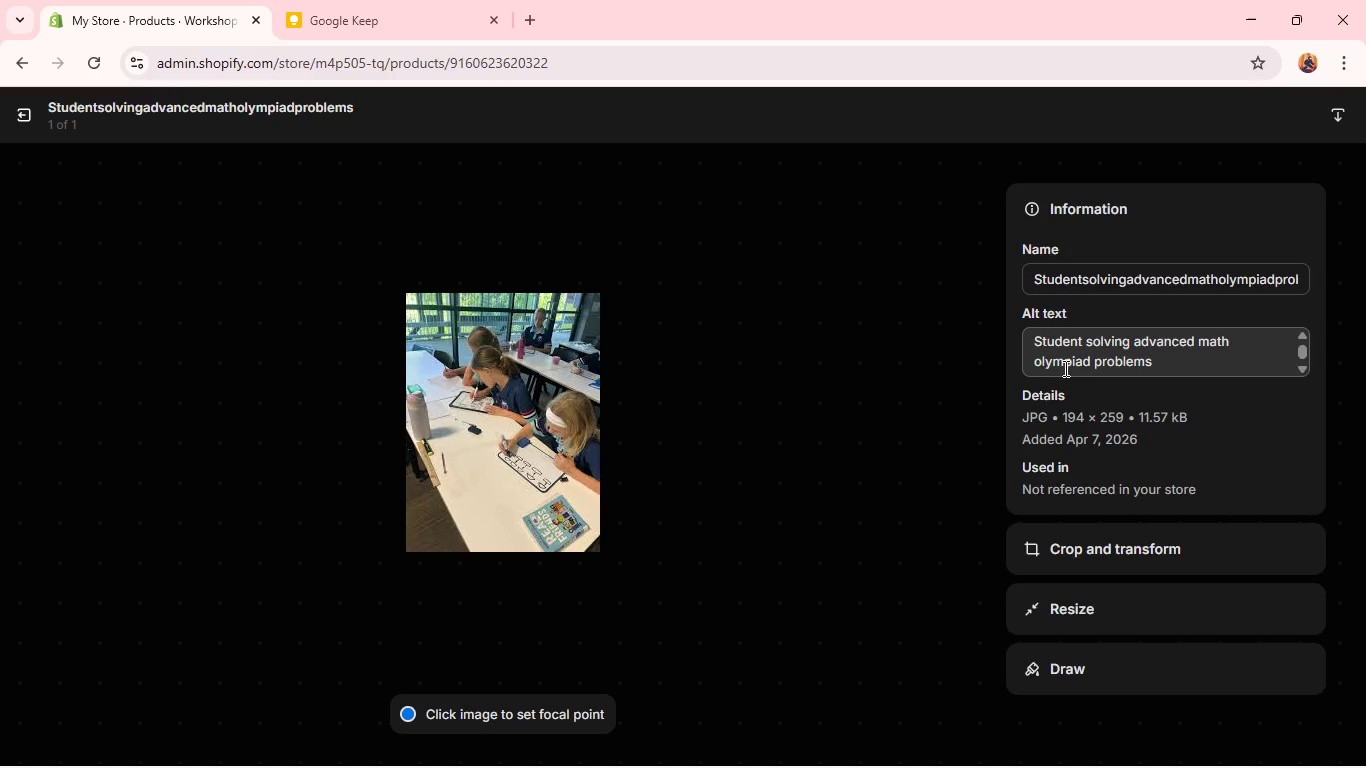 
left_click([23, 115])
 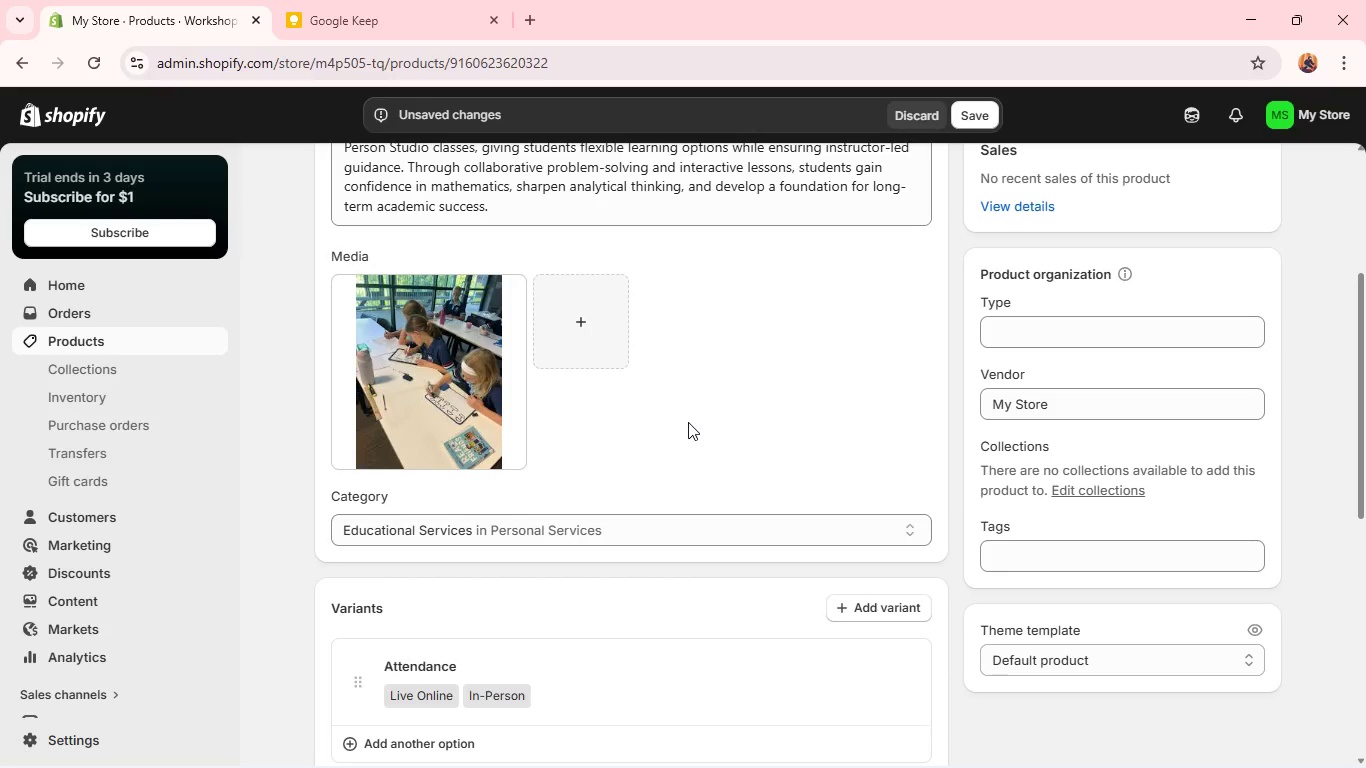 
scroll: coordinate [688, 422], scroll_direction: down, amount: 3.0
 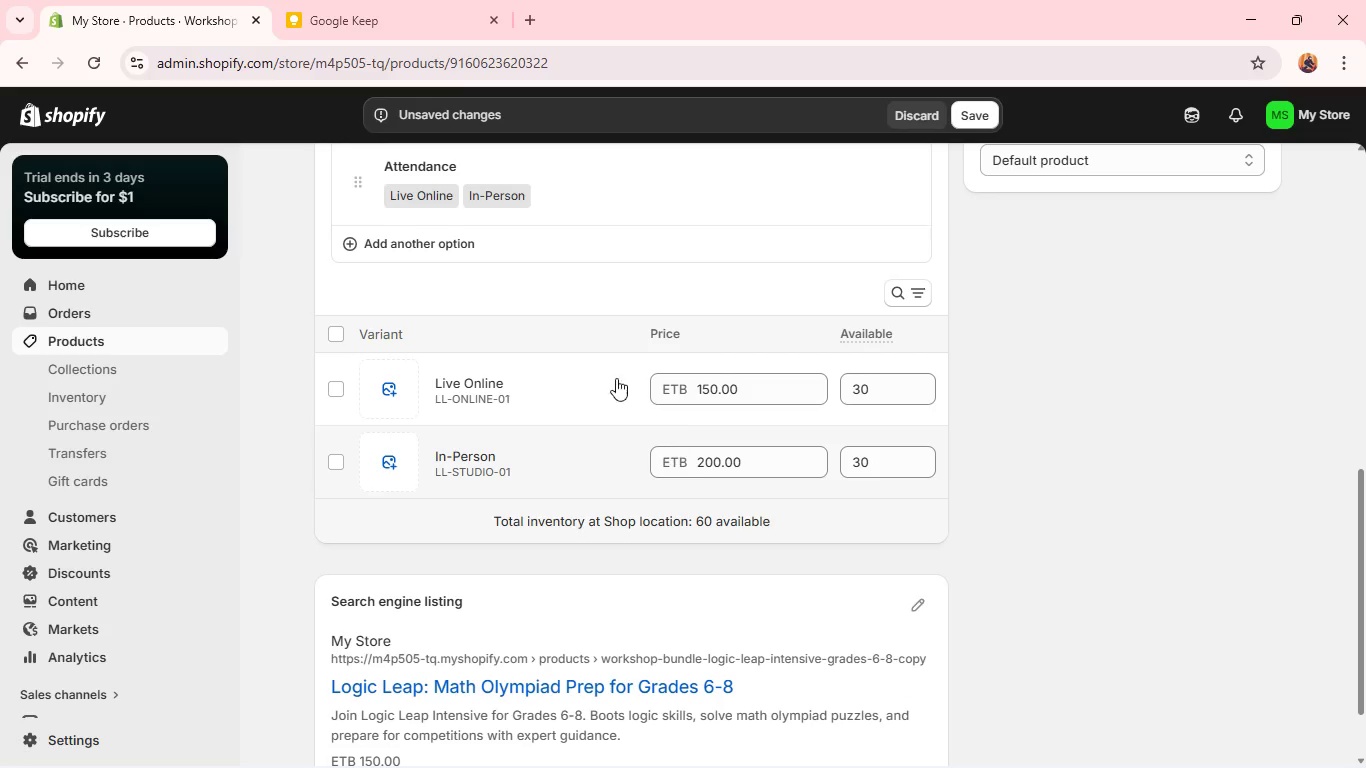 
left_click([342, 333])
 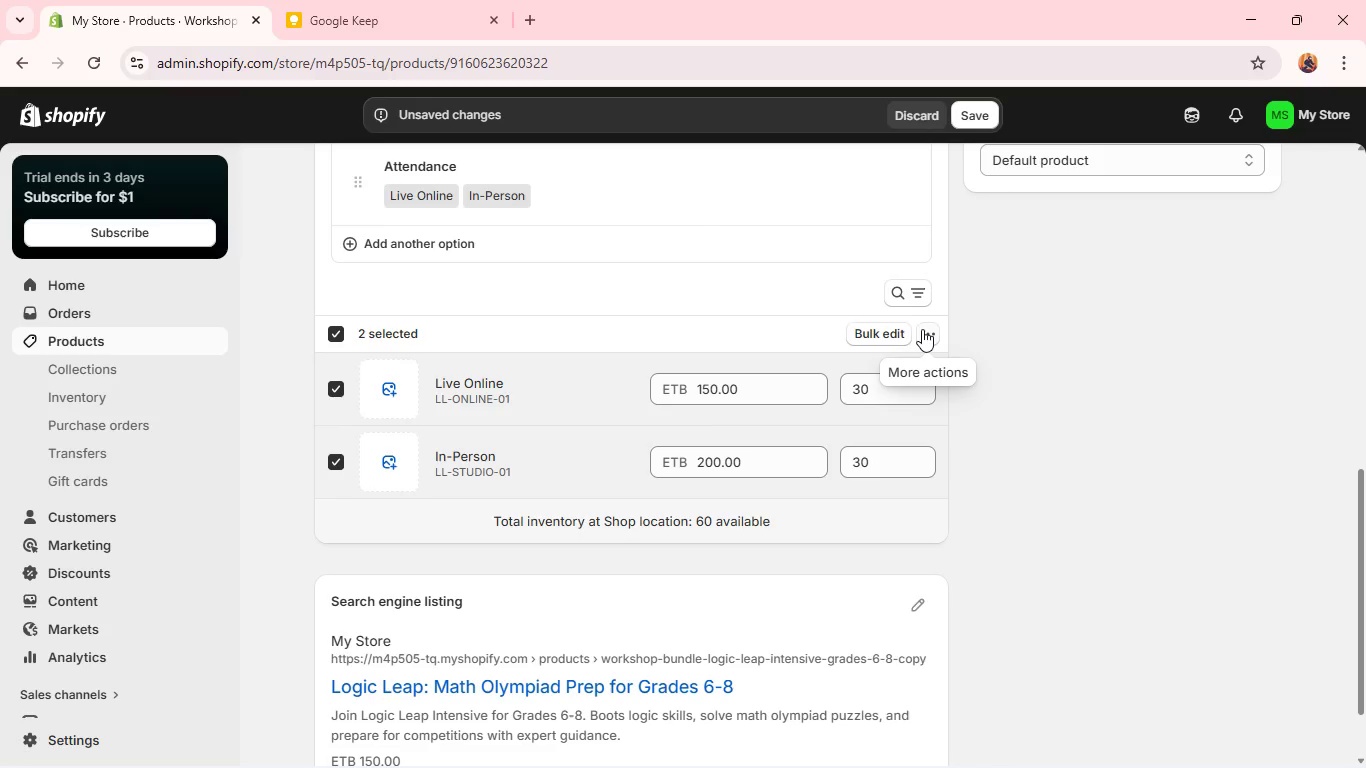 
left_click([922, 329])
 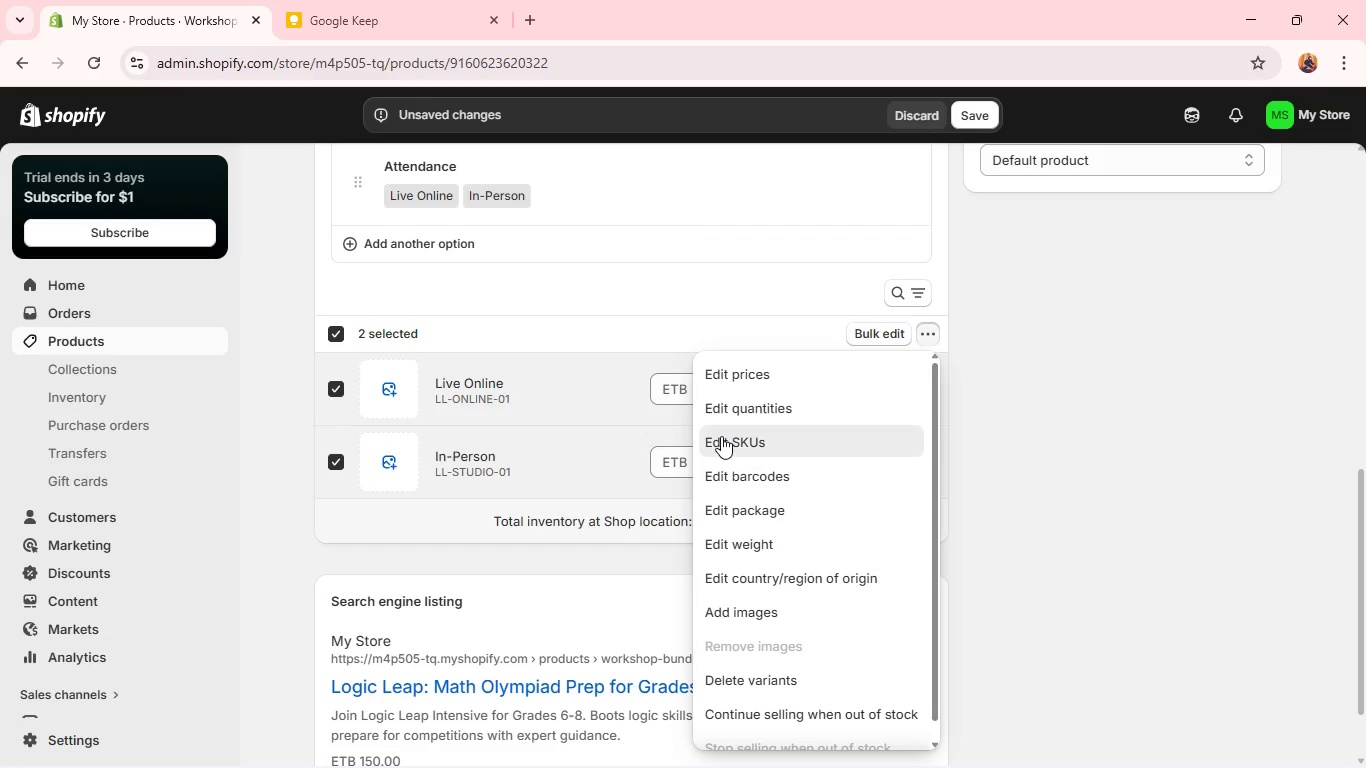 
left_click([721, 436])
 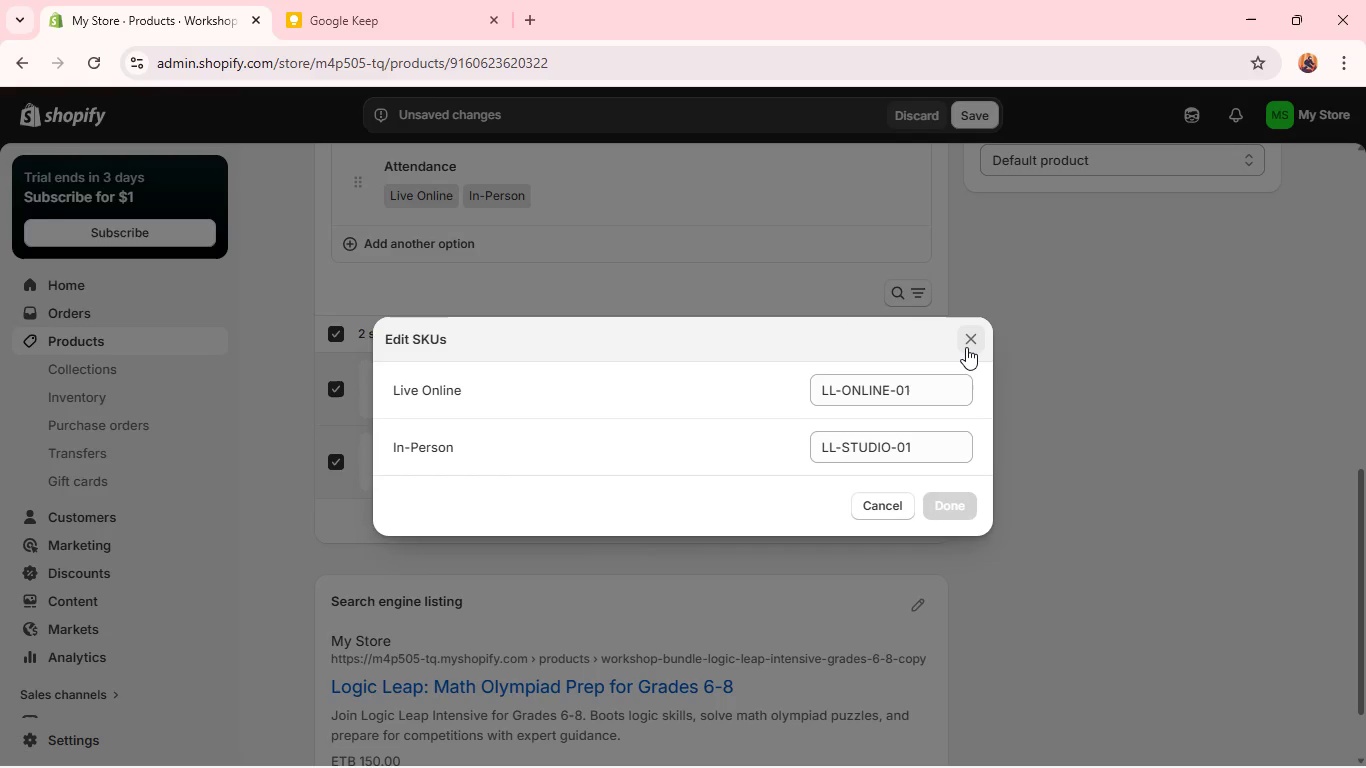 
left_click([966, 347])
 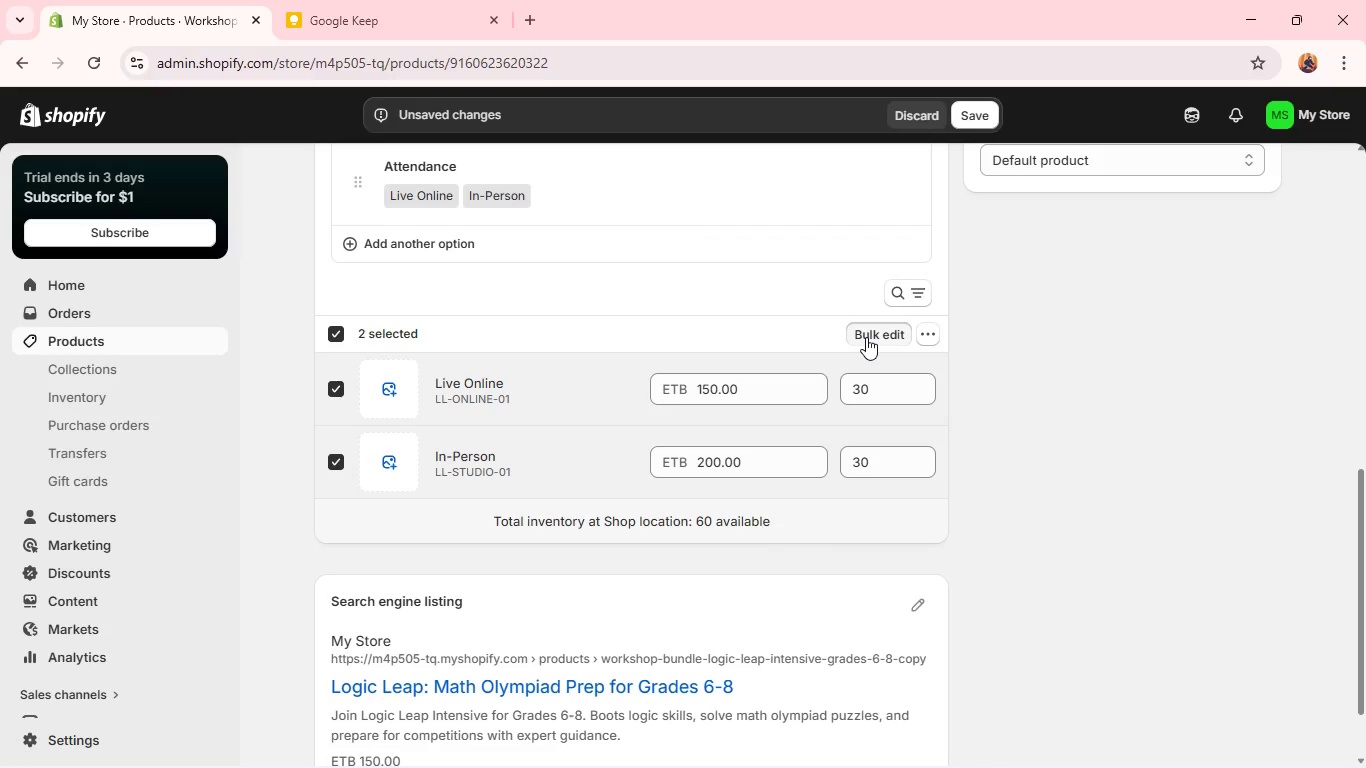 
left_click([866, 337])
 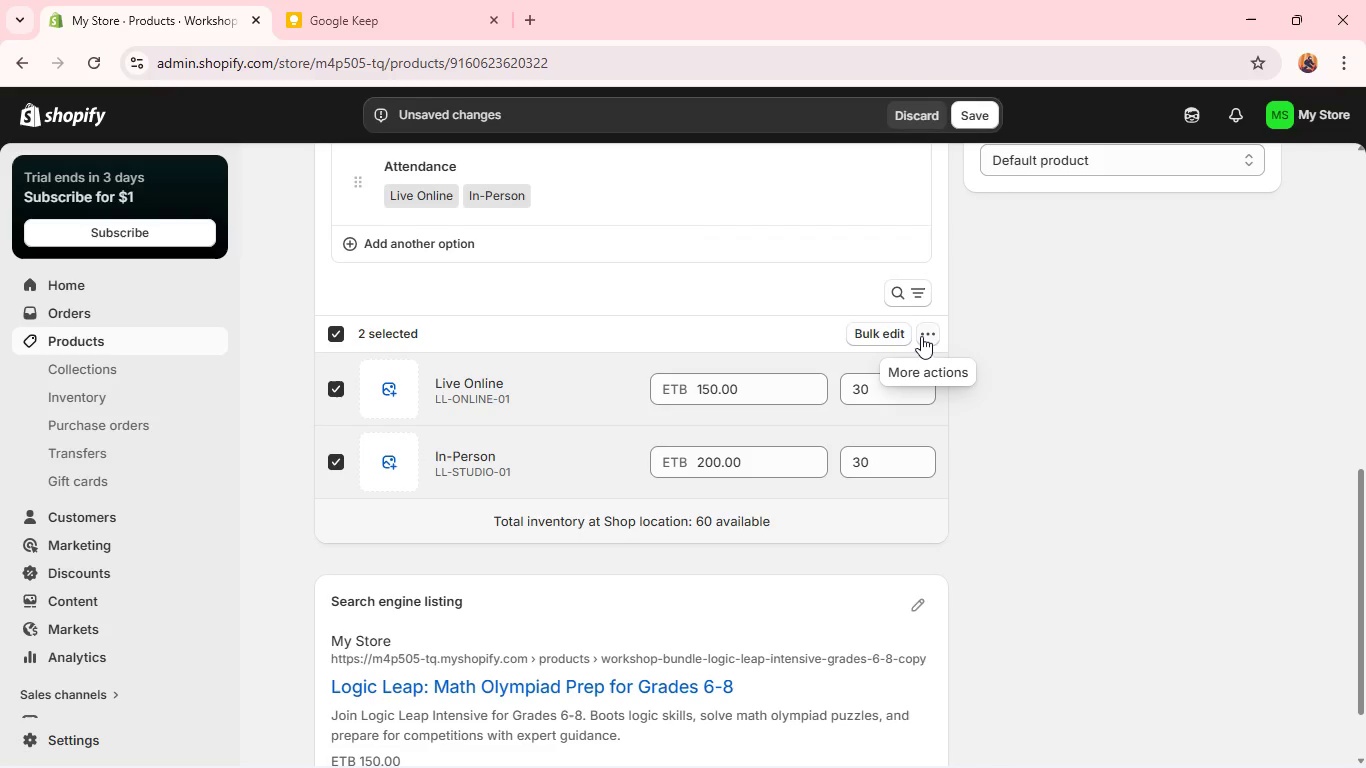 
left_click([921, 336])
 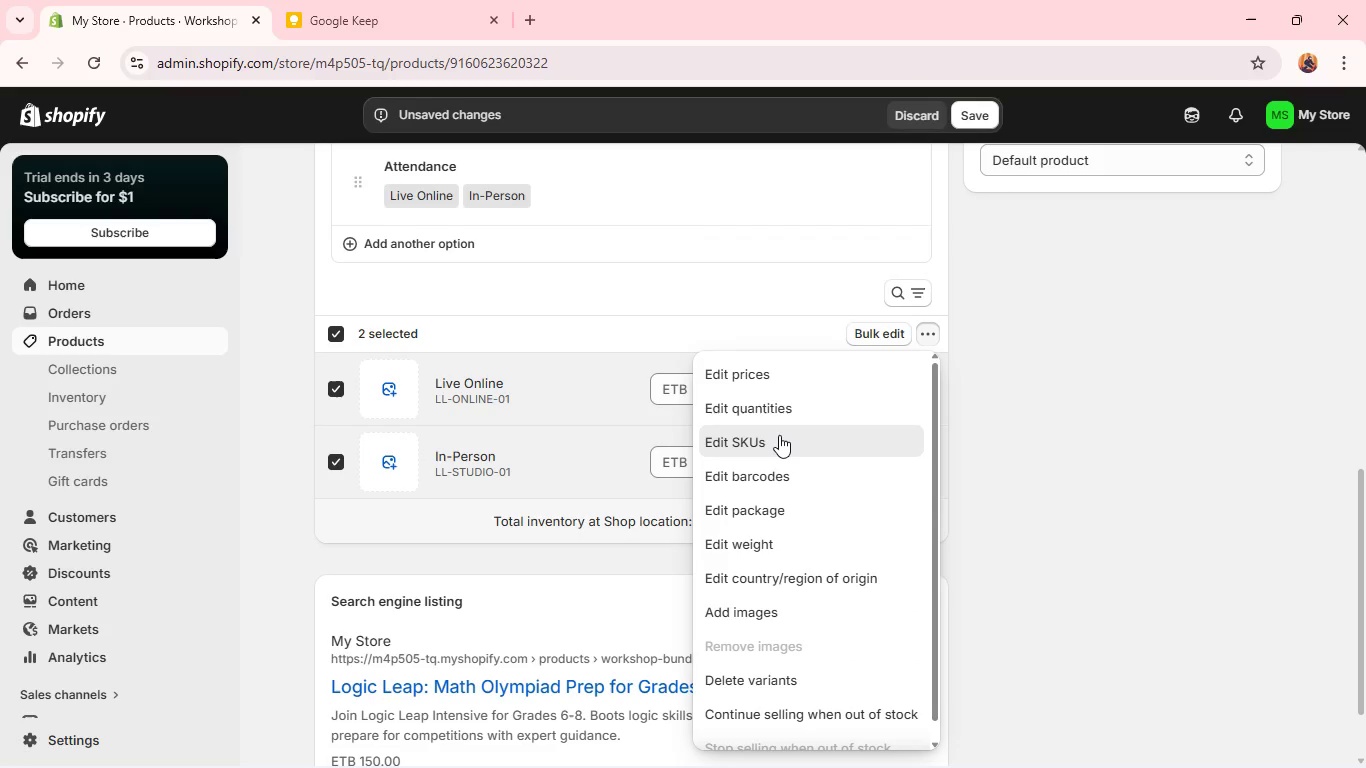 
left_click([779, 435])
 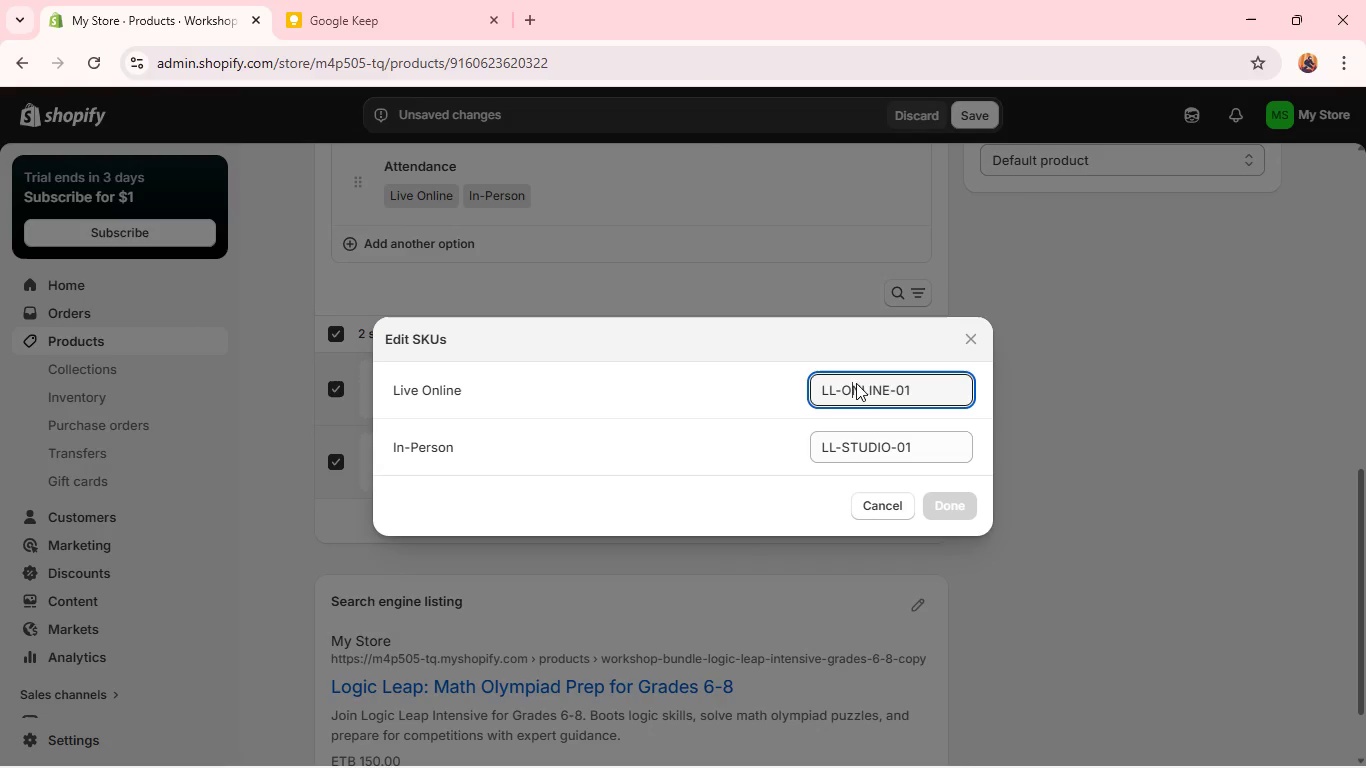 
double_click([856, 383])
 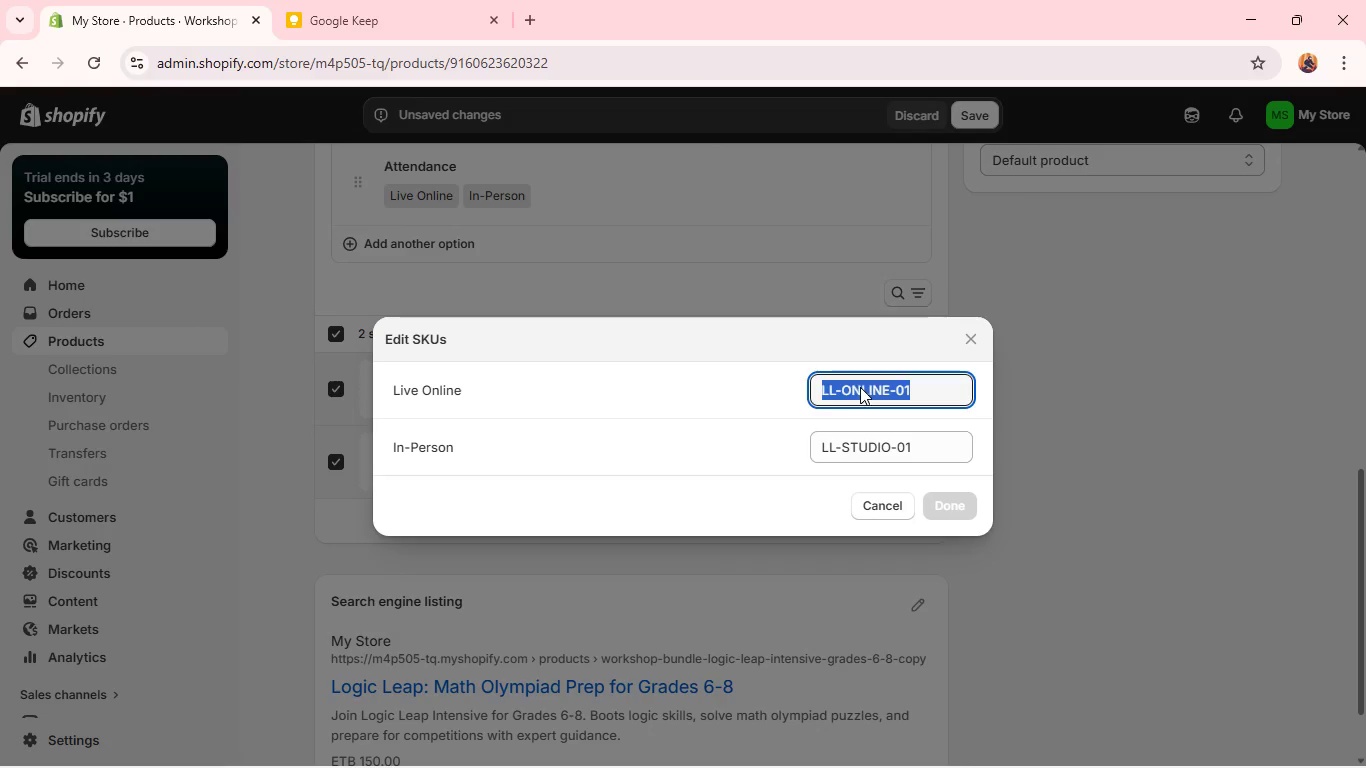 
triple_click([856, 383])
 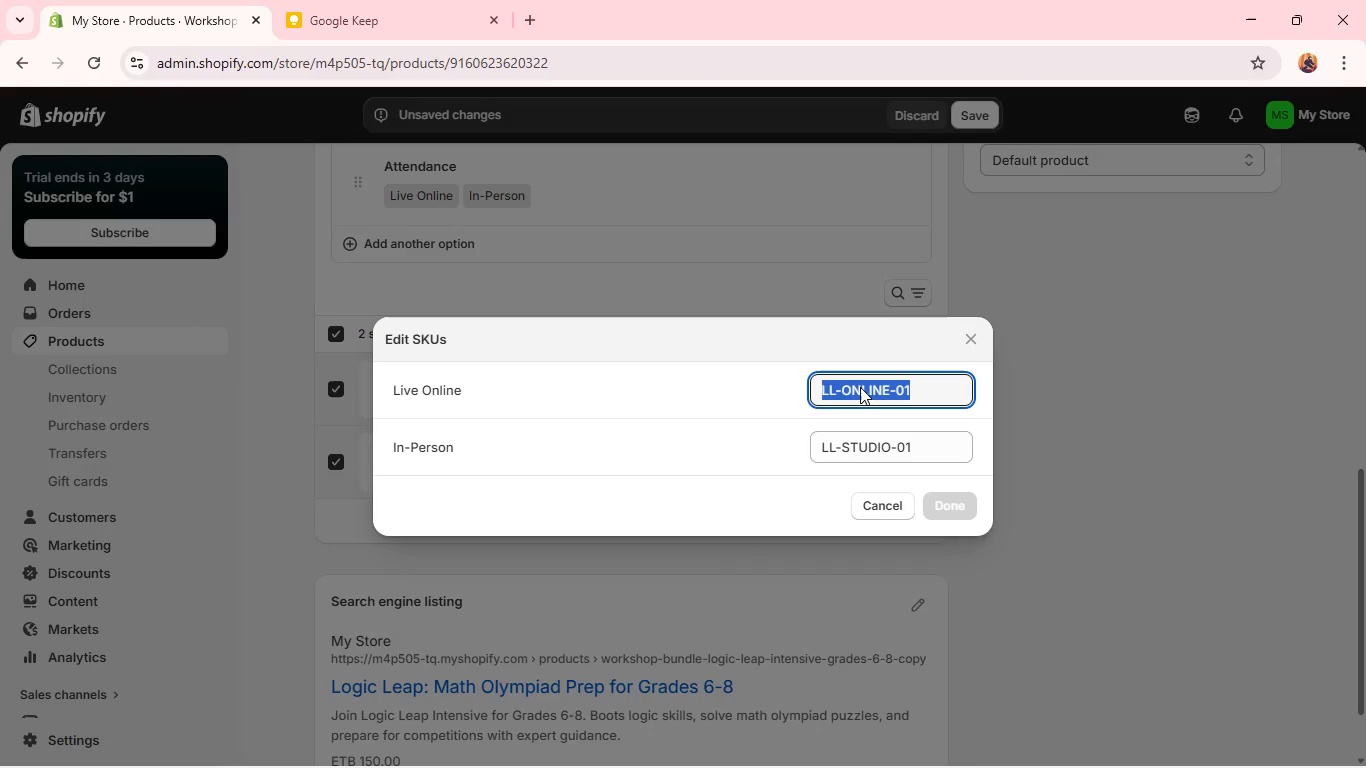 
type(MM-ONLINE-01)
 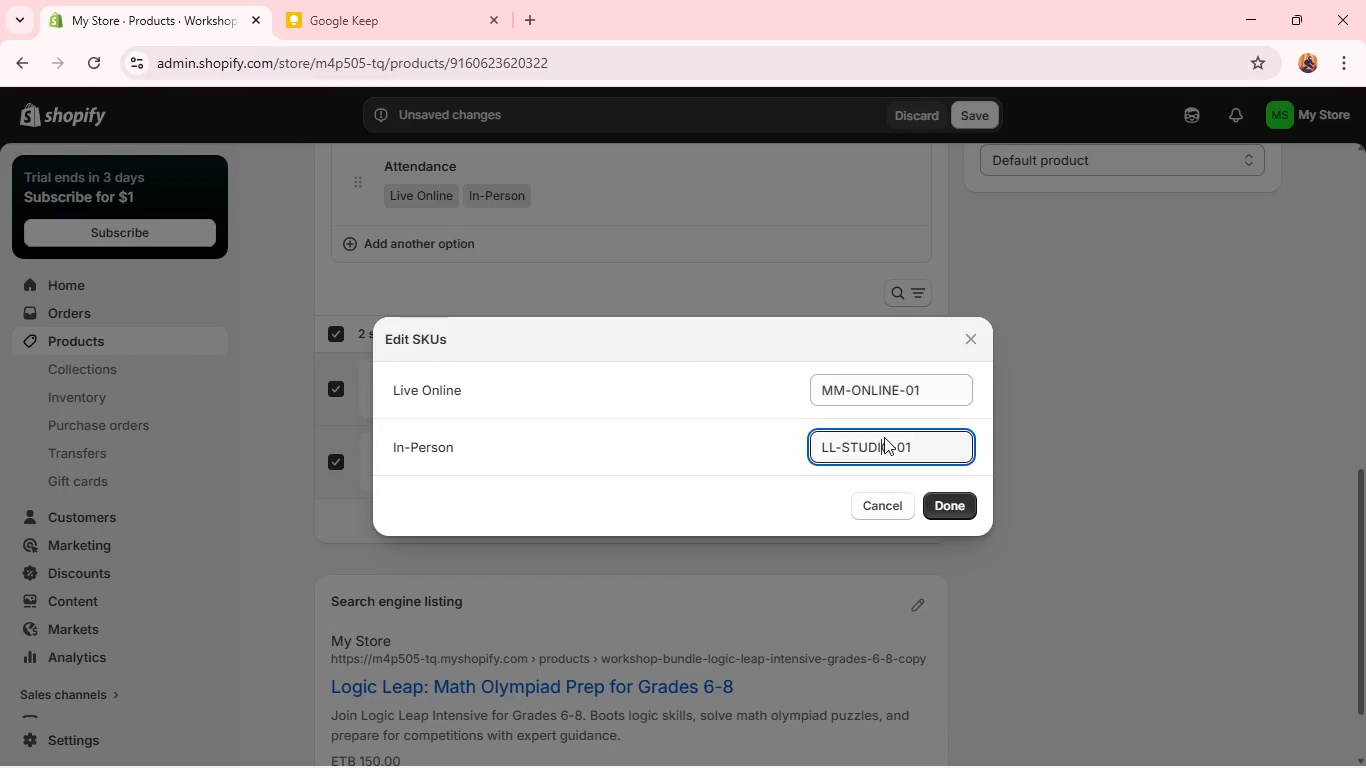 
double_click([884, 437])
 